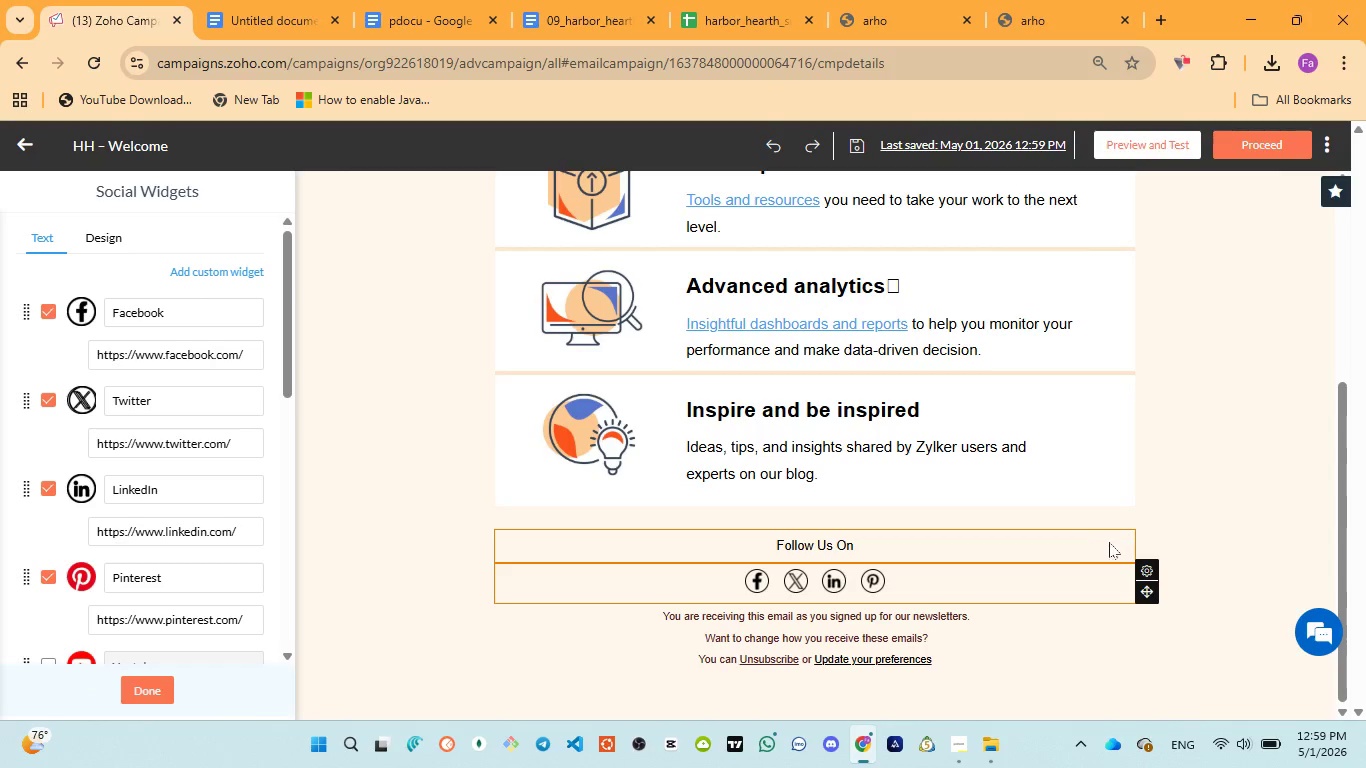 
scroll: coordinate [1109, 522], scroll_direction: up, amount: 10.0
 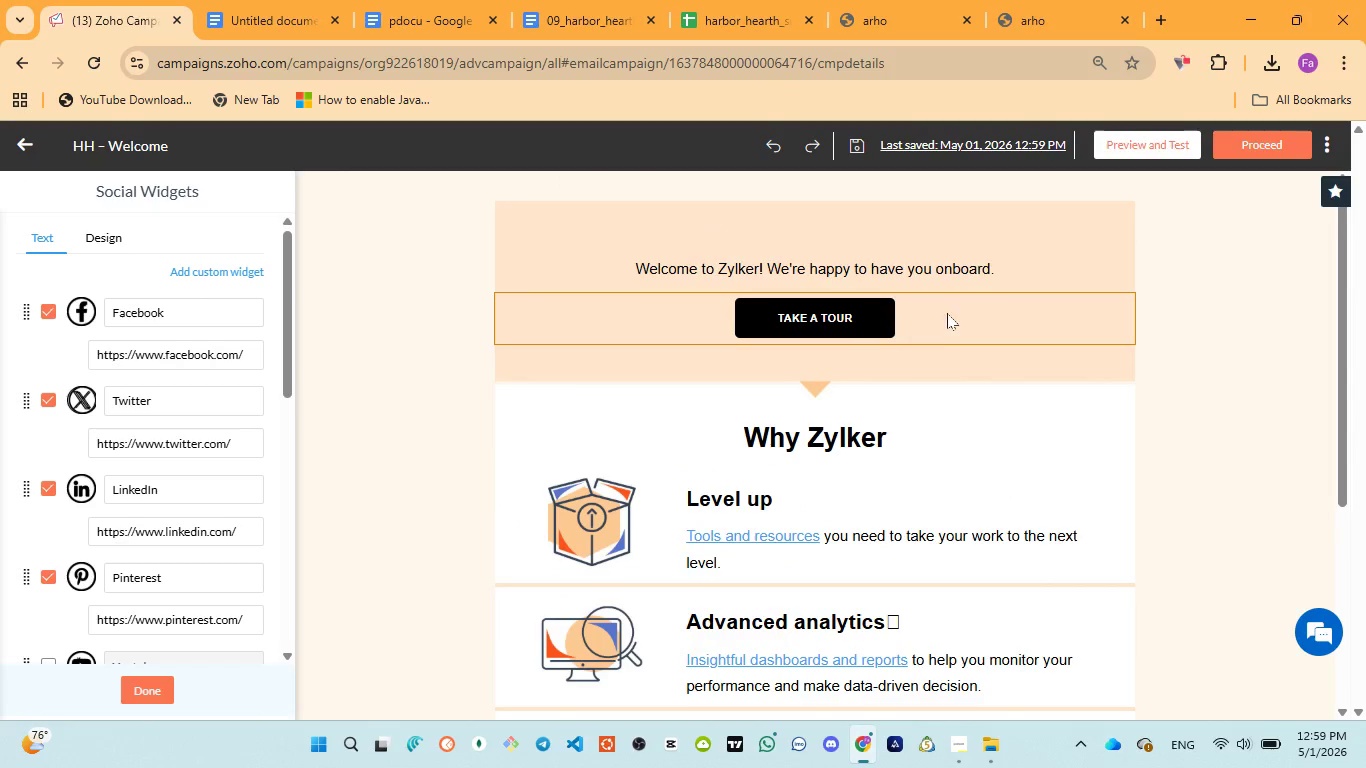 
left_click([953, 312])
 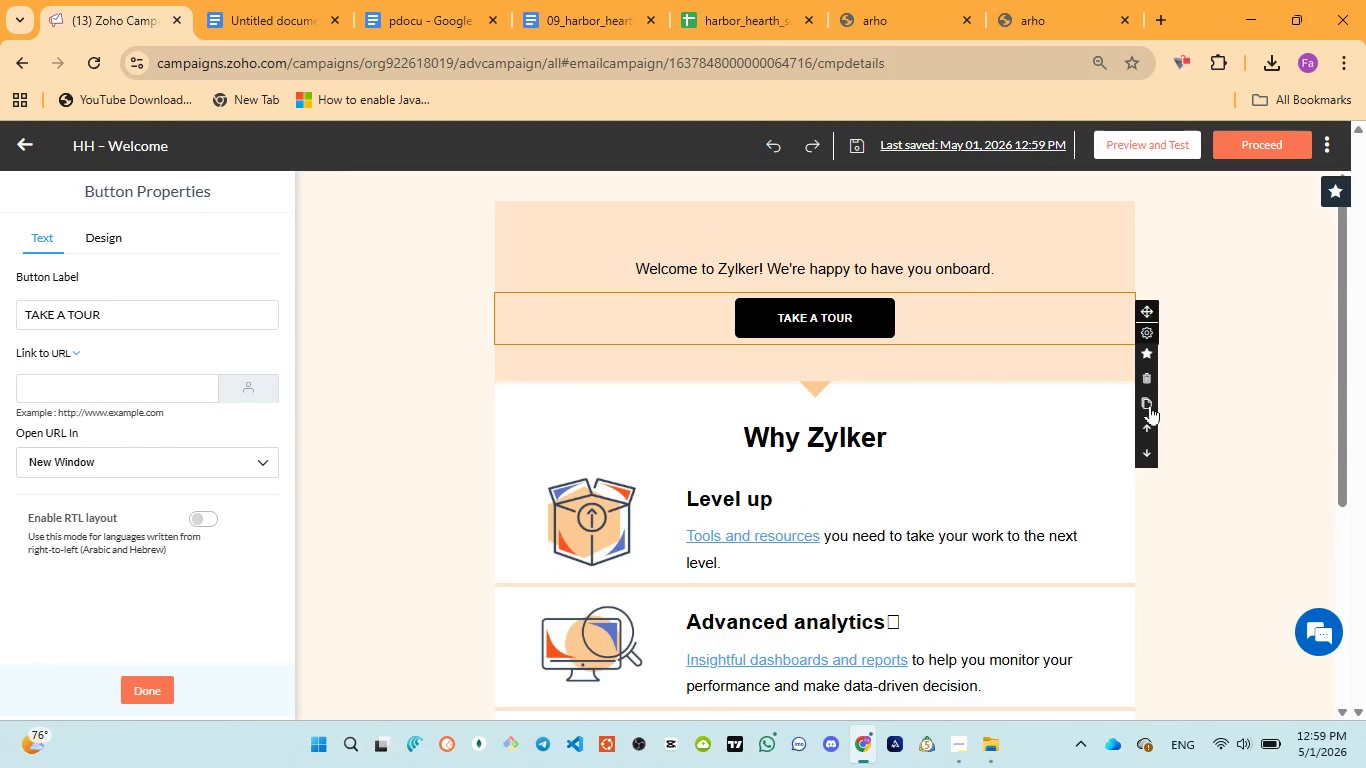 
left_click([1149, 450])
 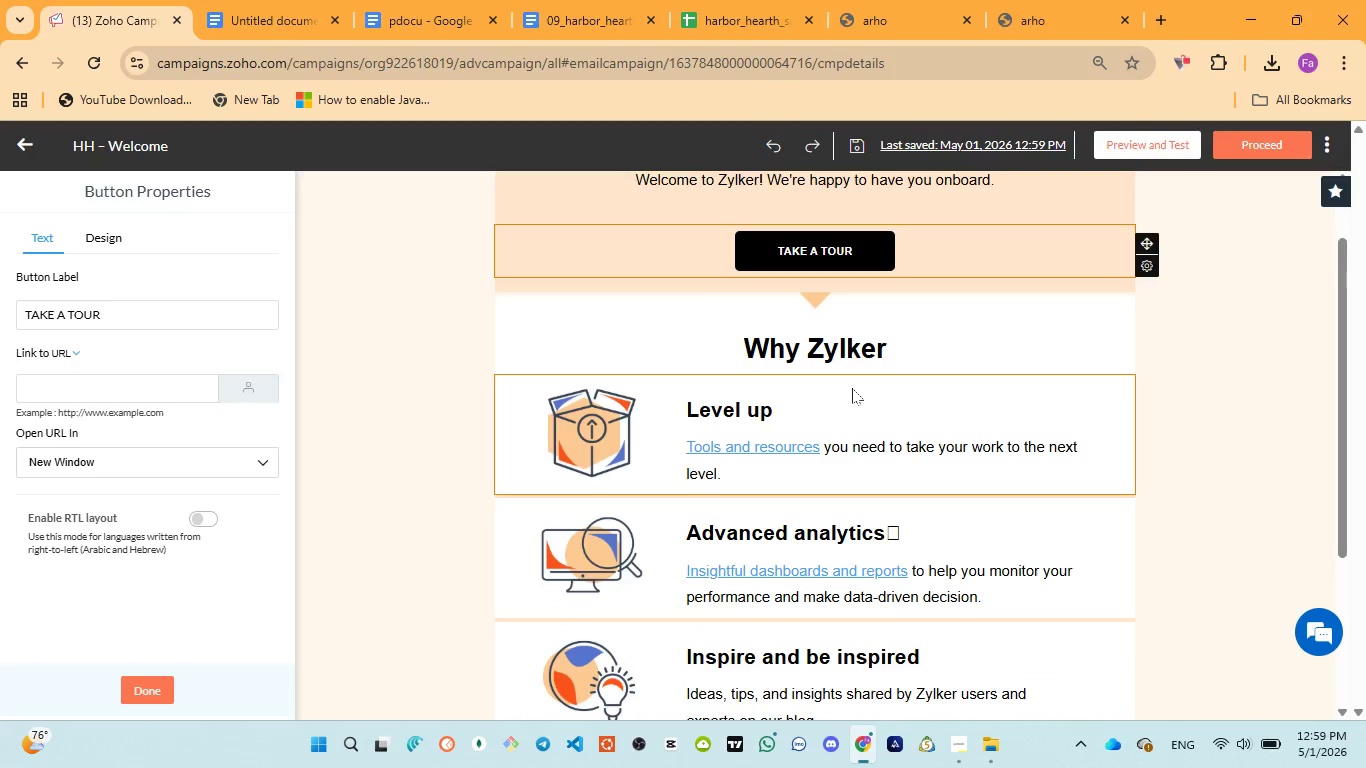 
left_click([980, 403])
 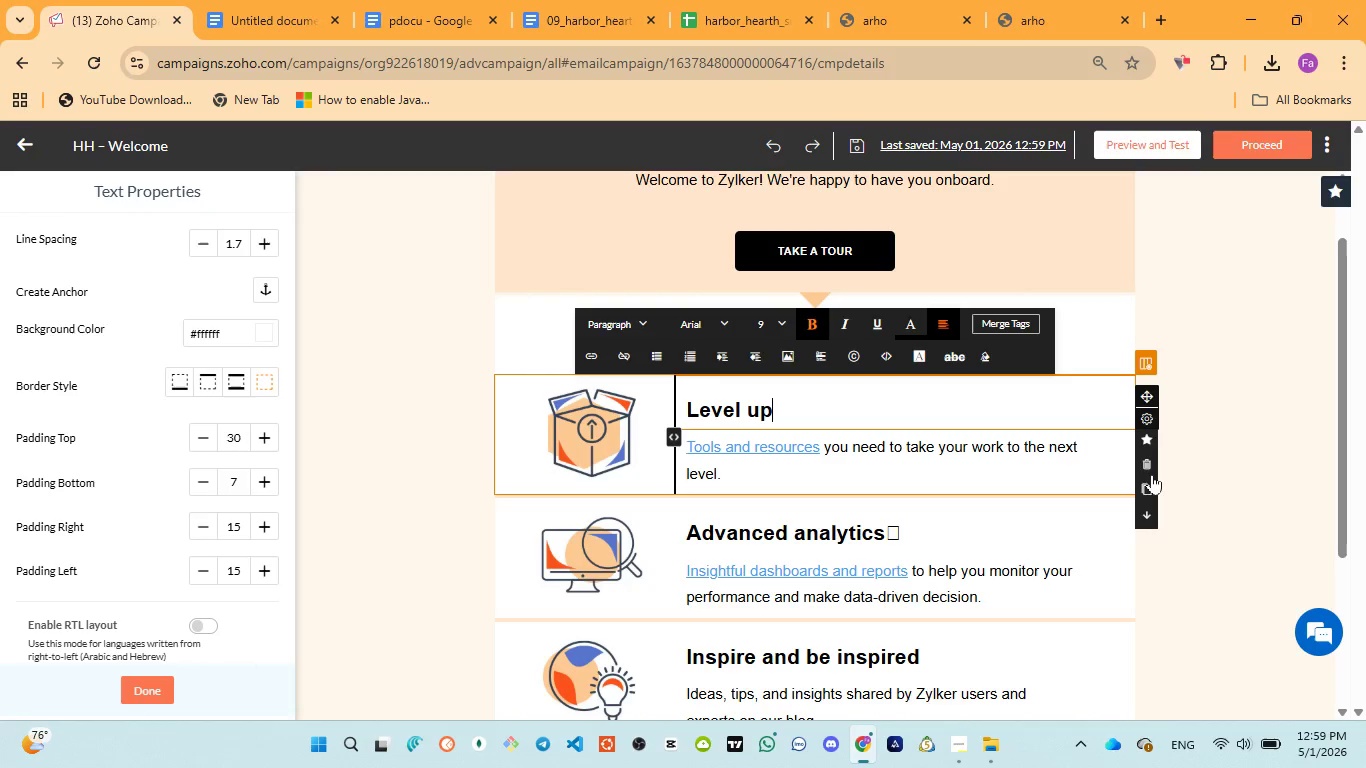 
left_click([1146, 462])
 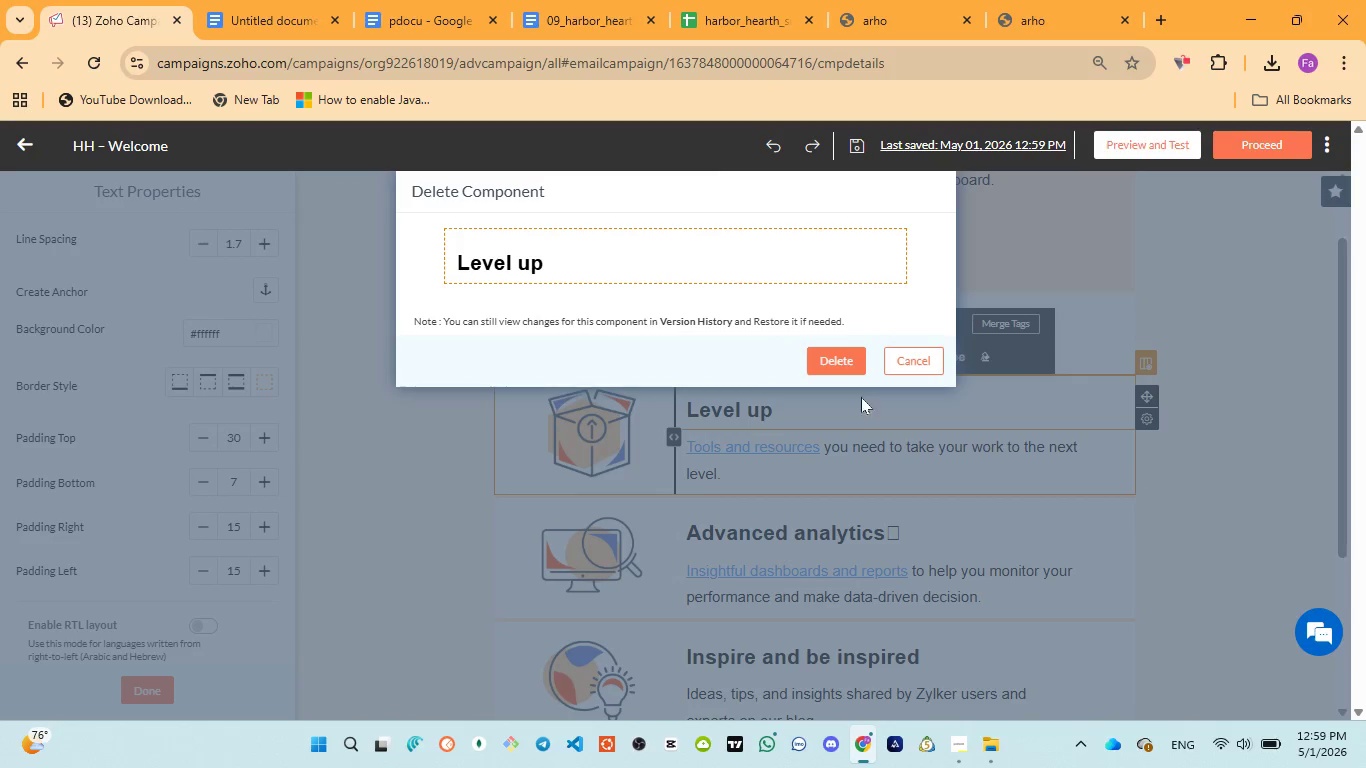 
left_click([848, 365])
 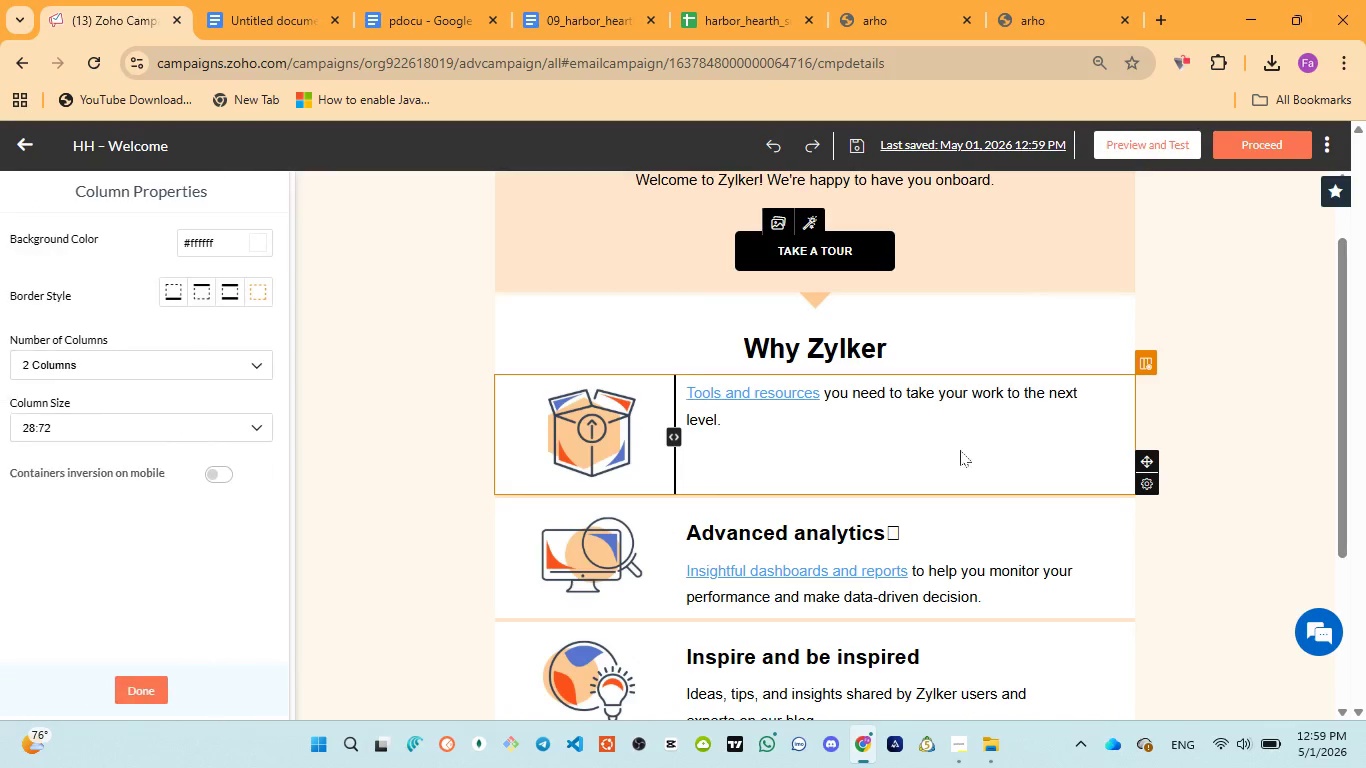 
left_click([975, 454])
 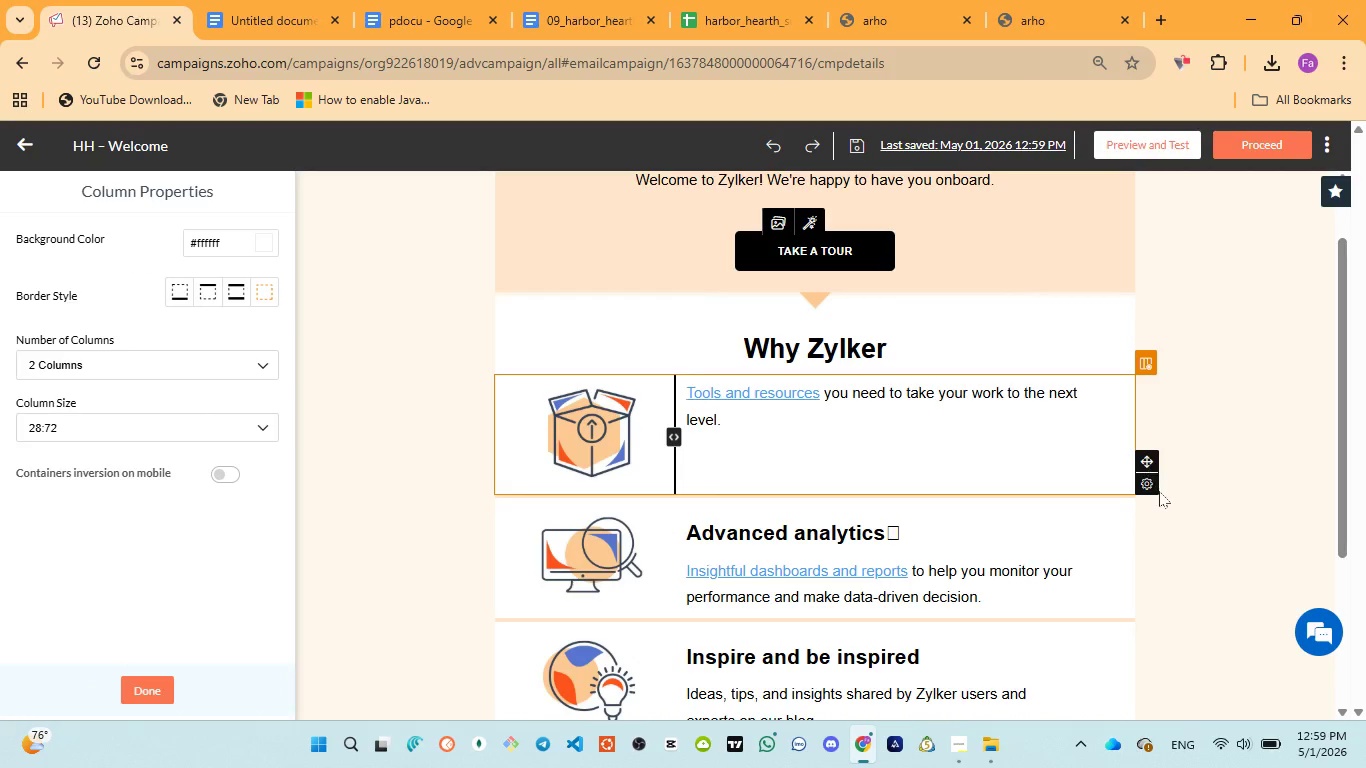 
mouse_move([1144, 520])
 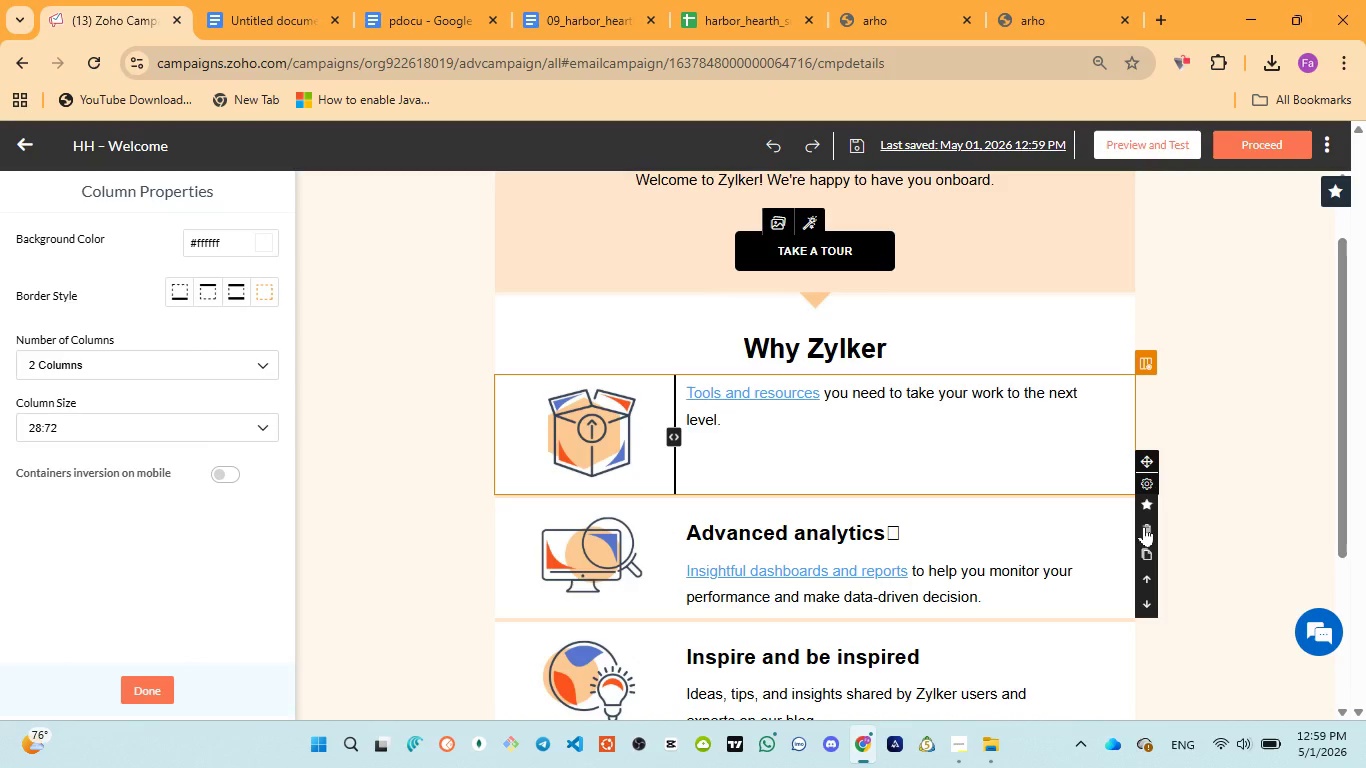 
left_click([1144, 526])
 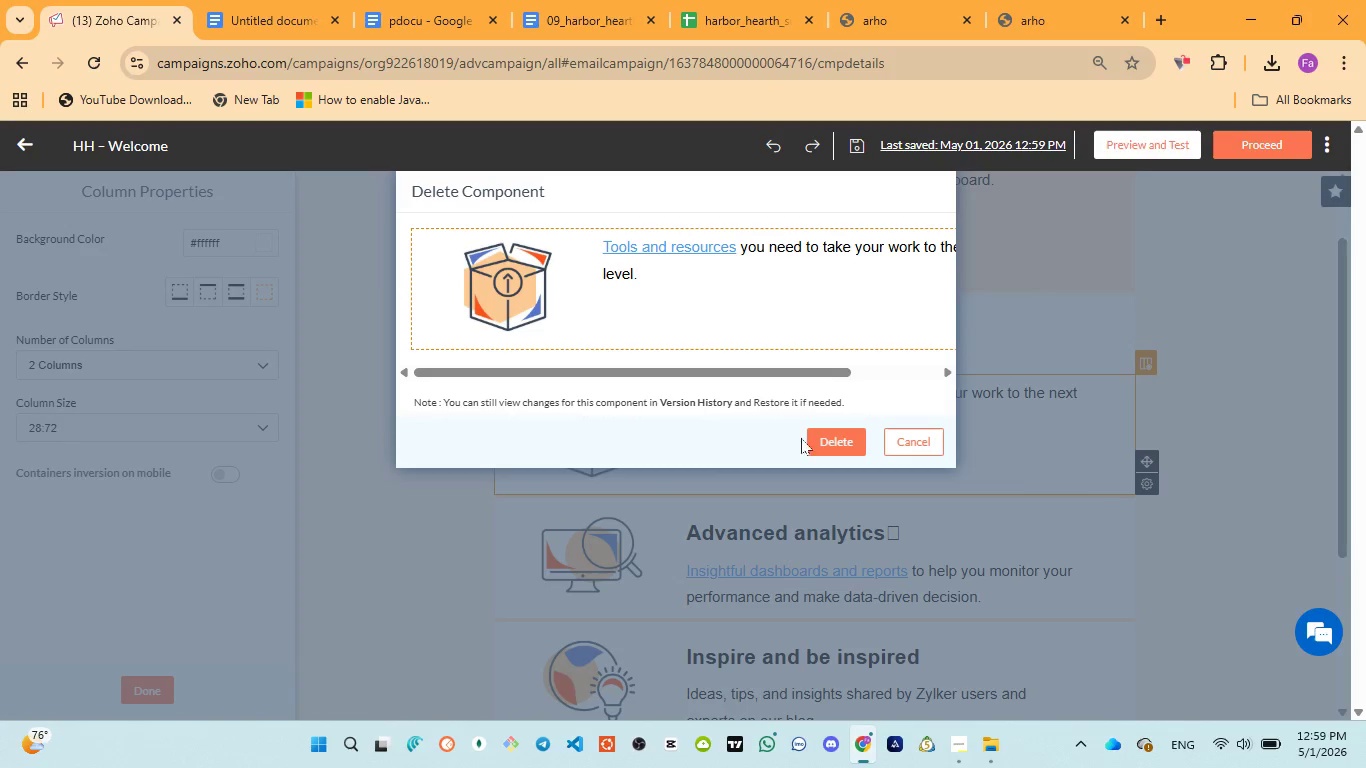 
left_click([833, 441])
 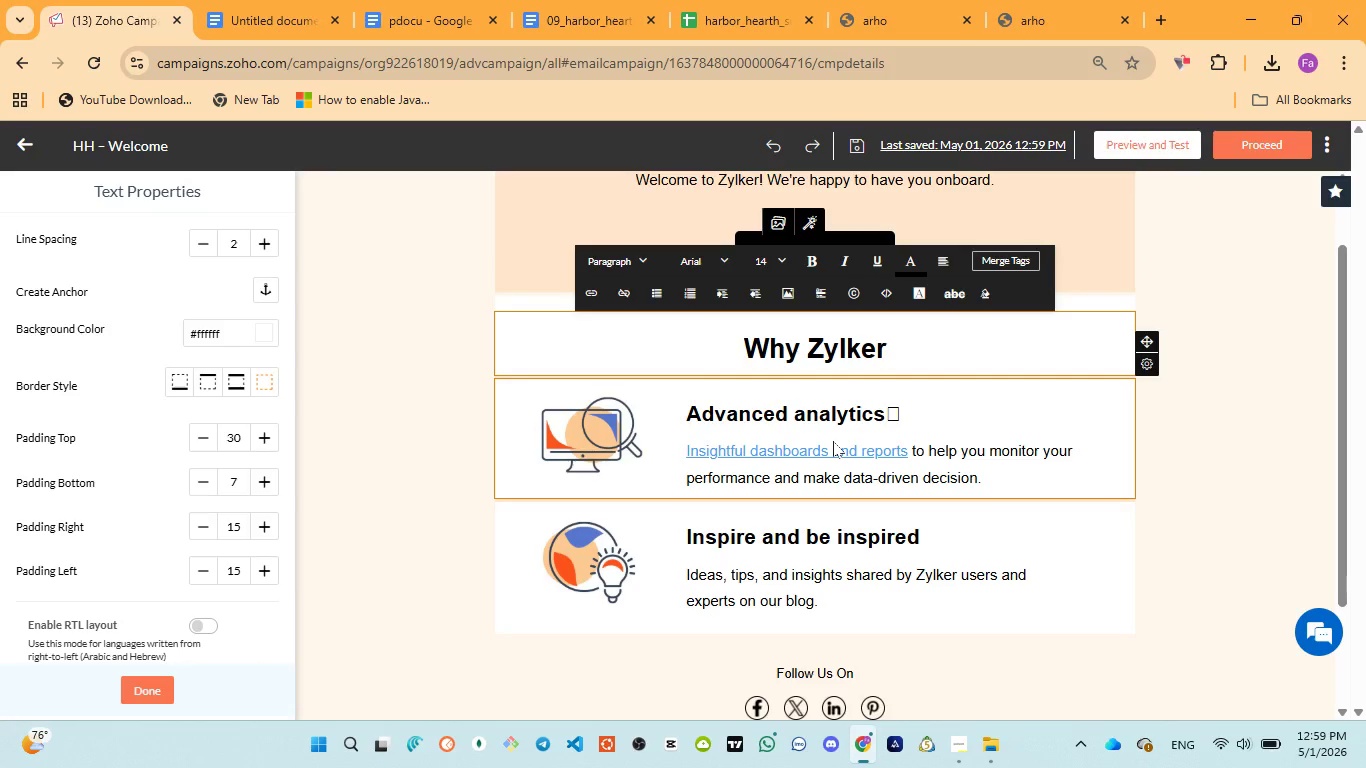 
wait(5.41)
 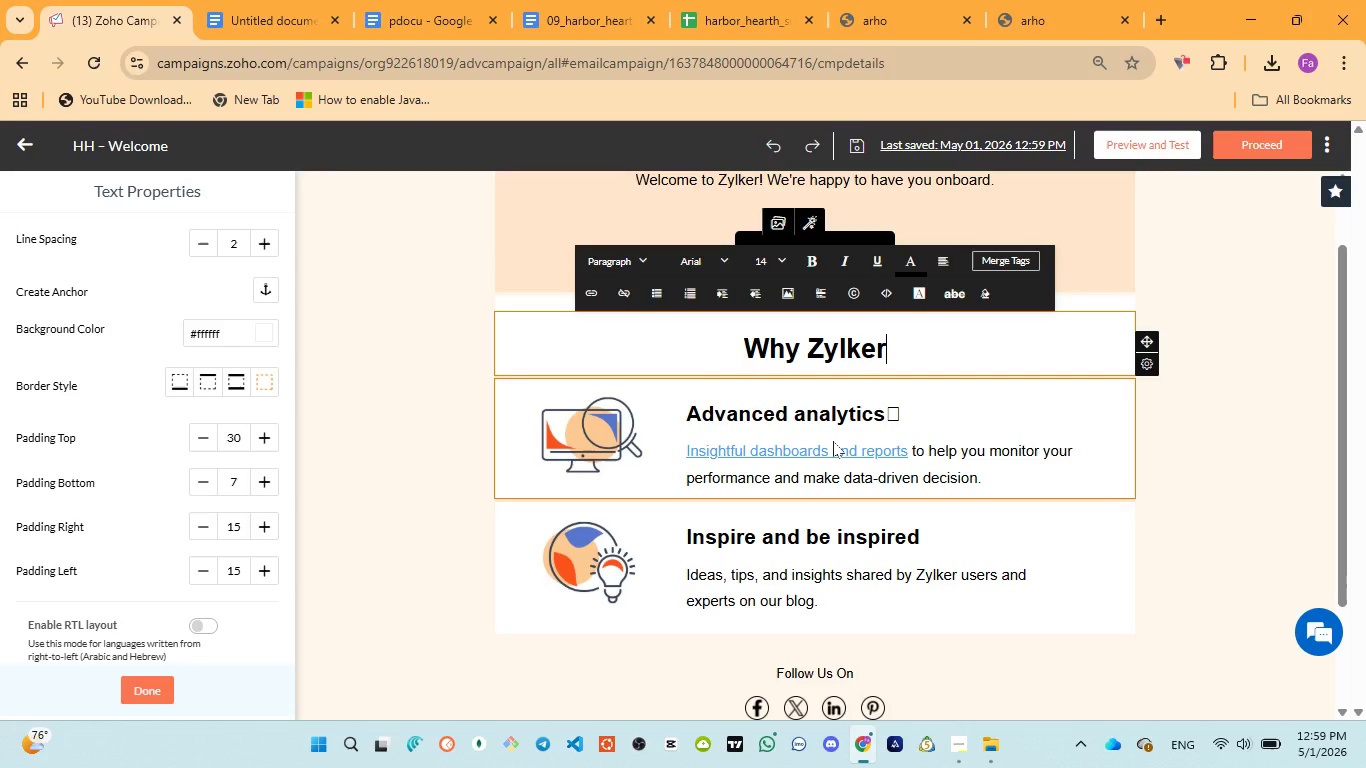 
left_click([942, 421])
 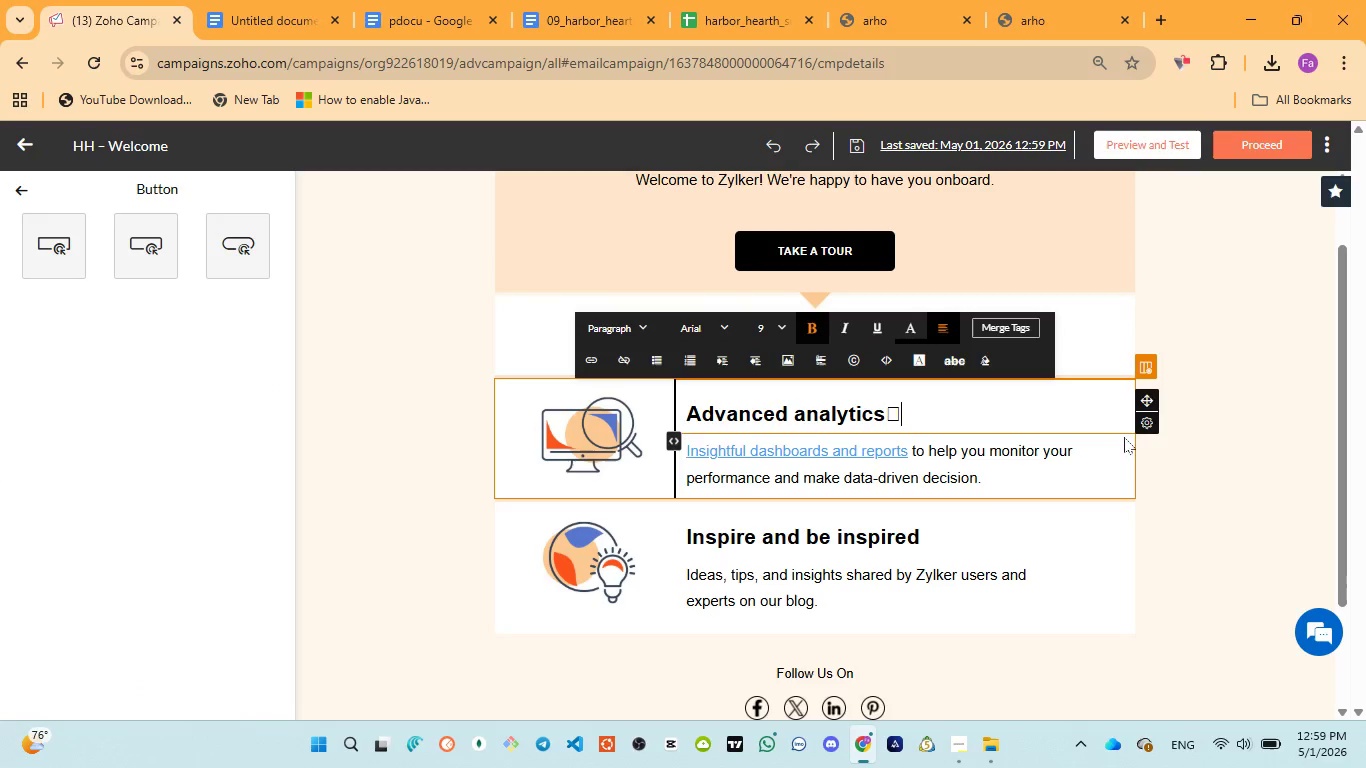 
mouse_move([1149, 460])
 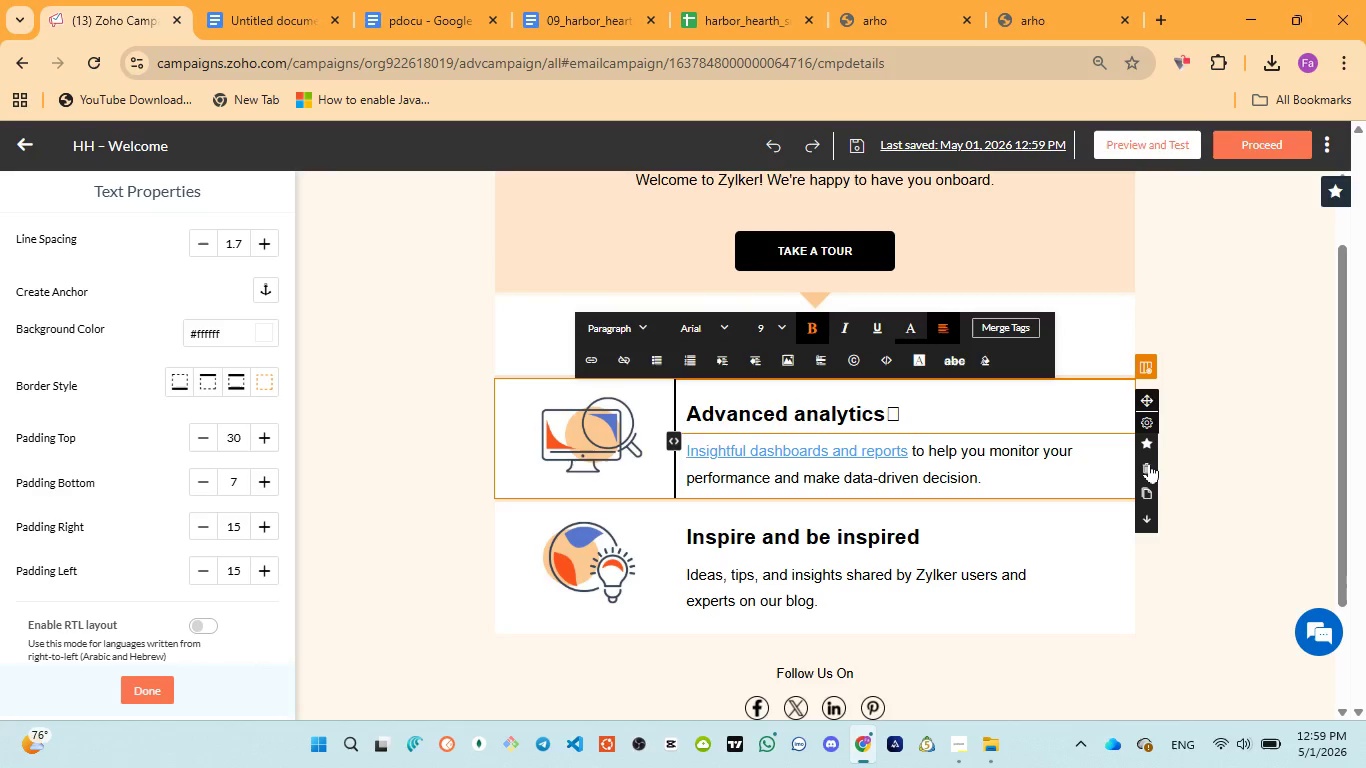 
left_click([1149, 464])
 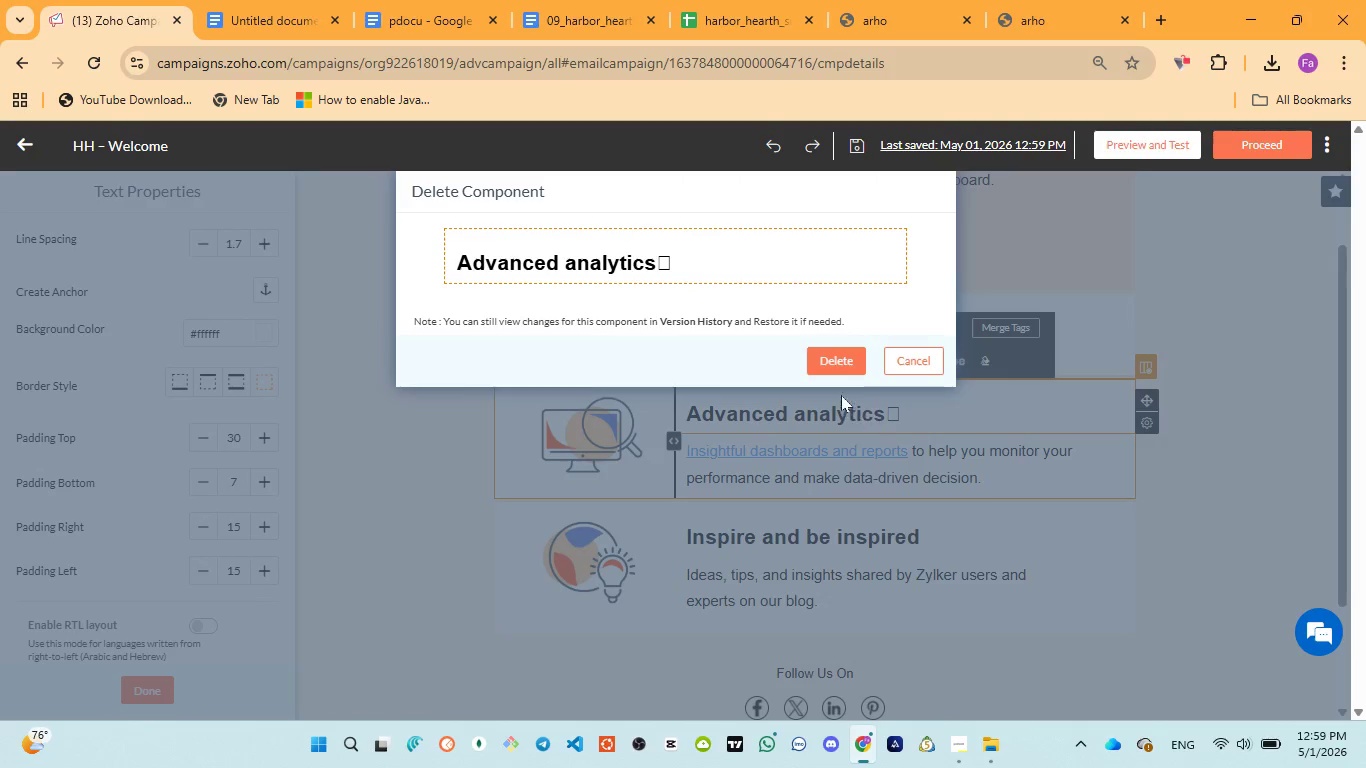 
left_click([862, 356])
 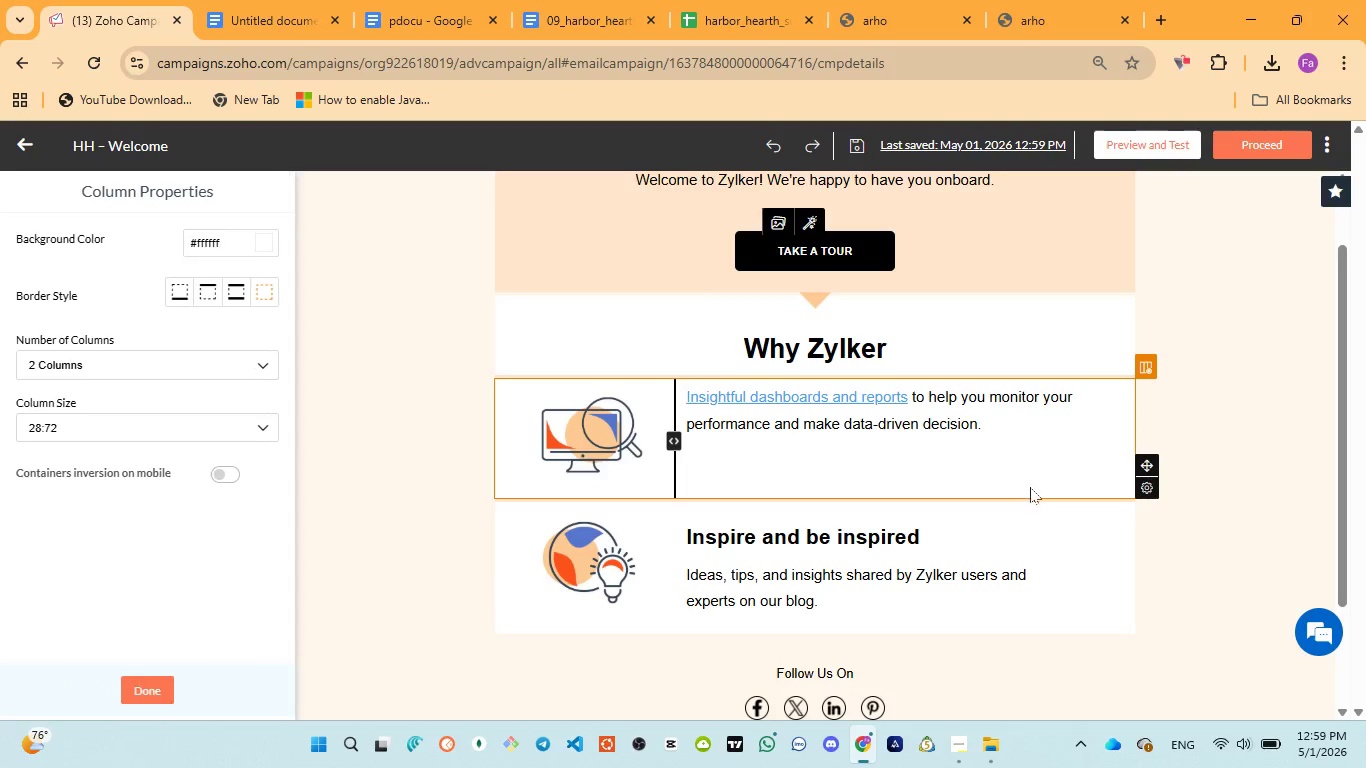 
left_click([964, 446])
 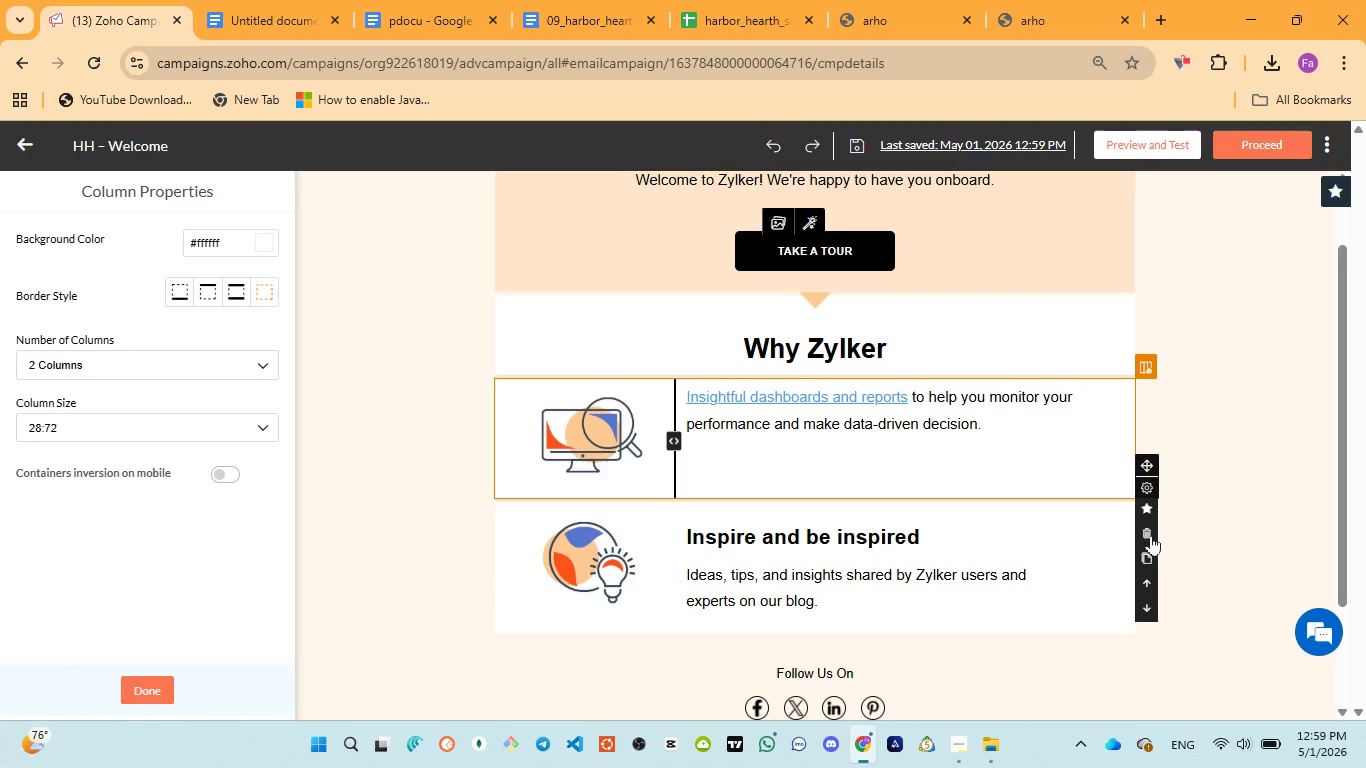 
left_click([1146, 532])
 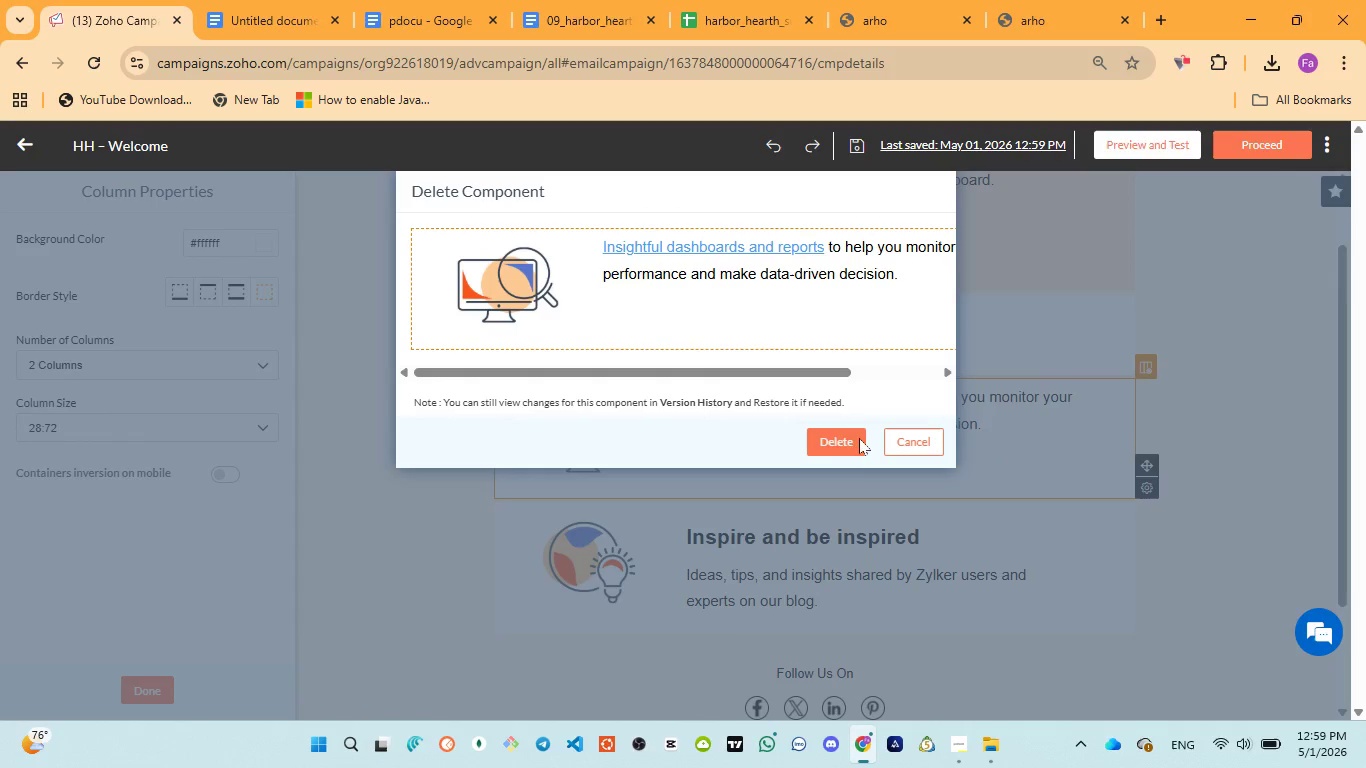 
left_click([831, 434])
 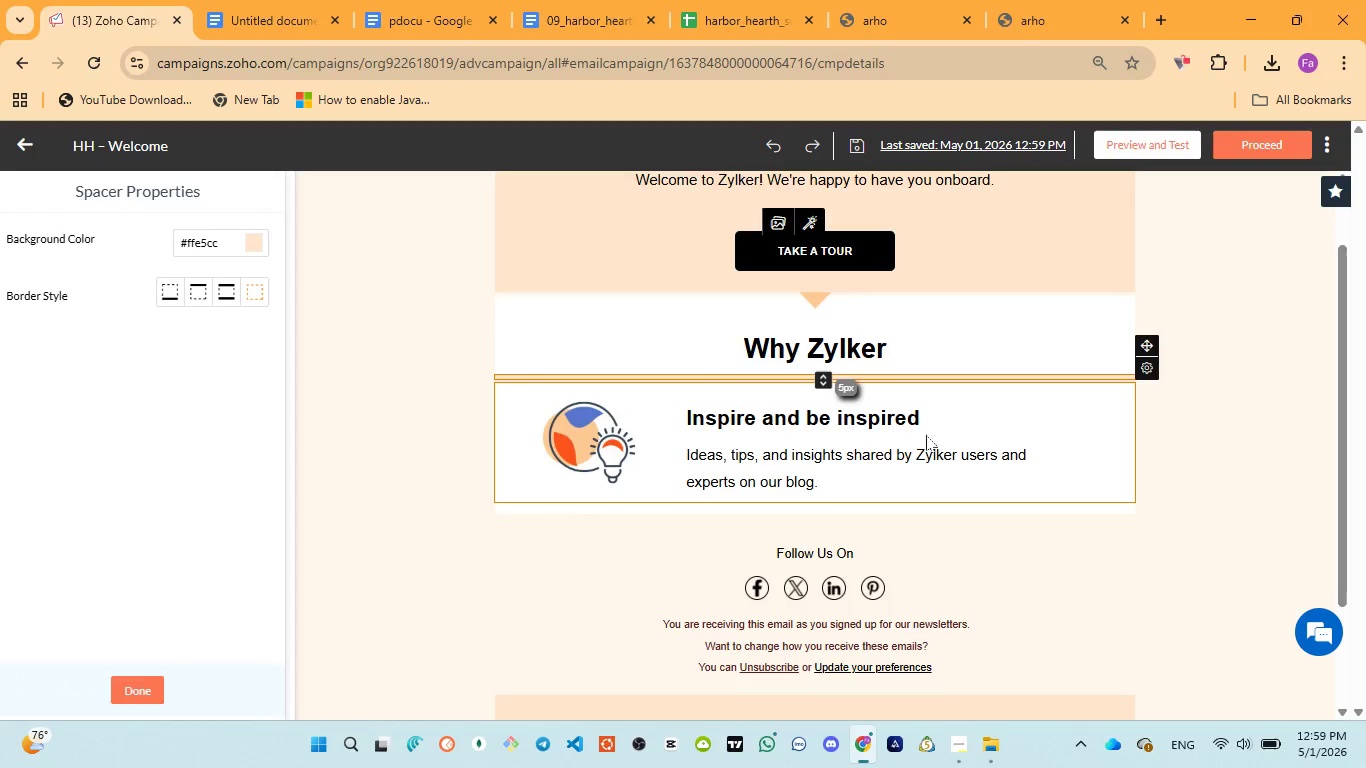 
left_click([1066, 449])
 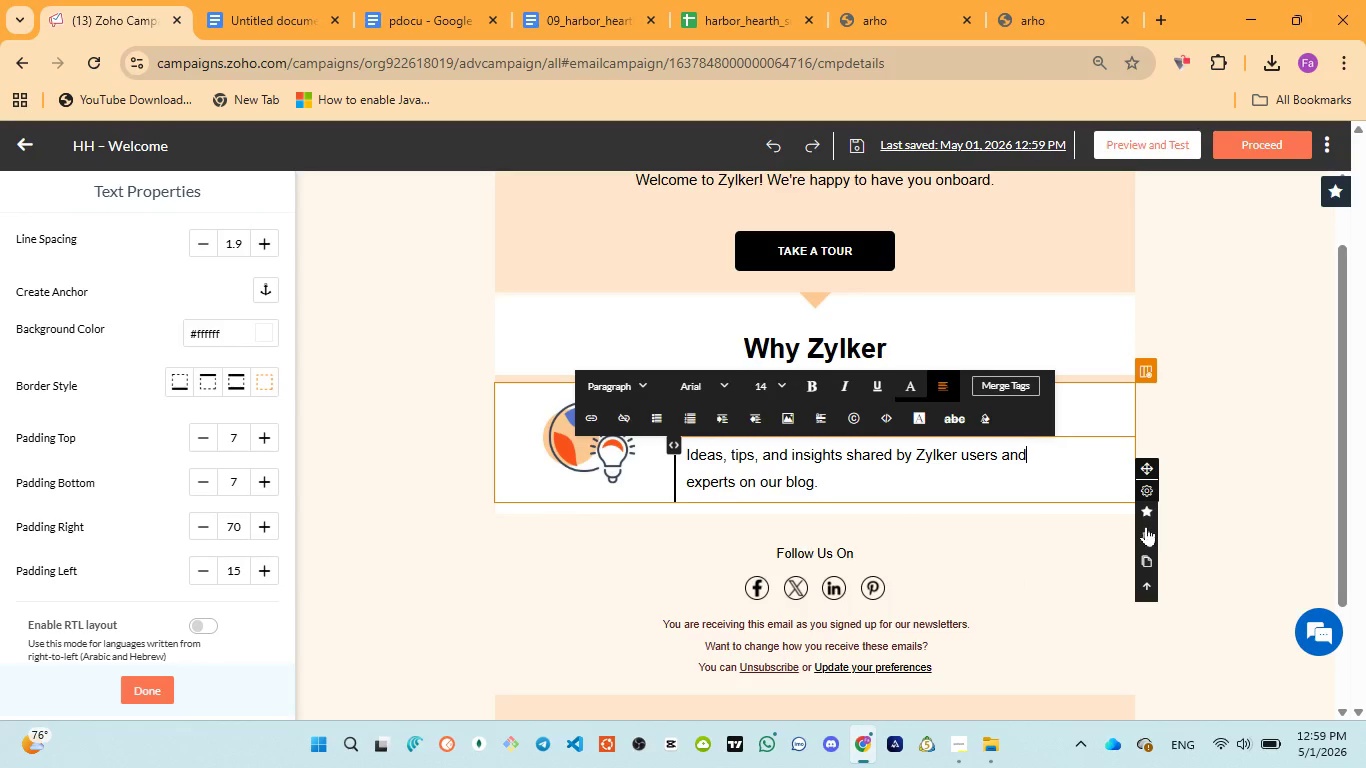 
left_click([1146, 534])
 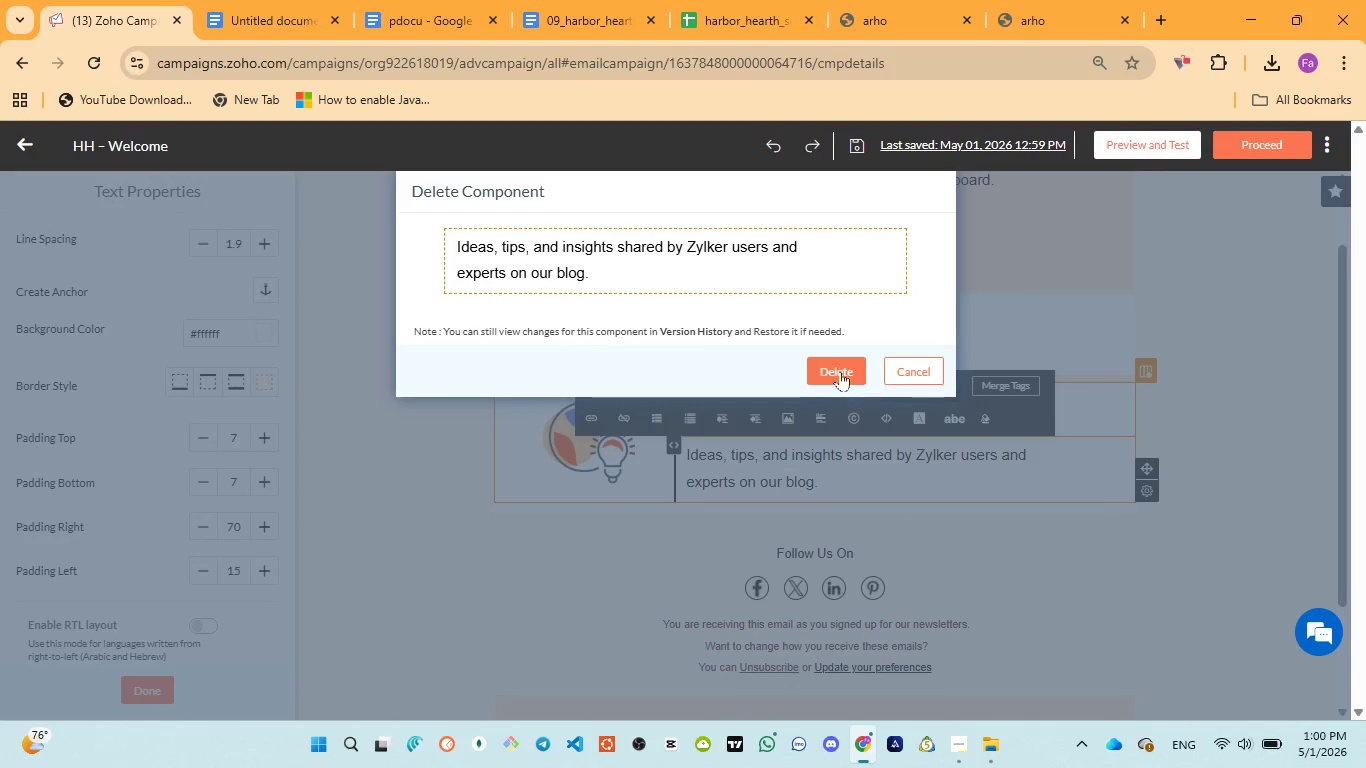 
left_click([839, 366])
 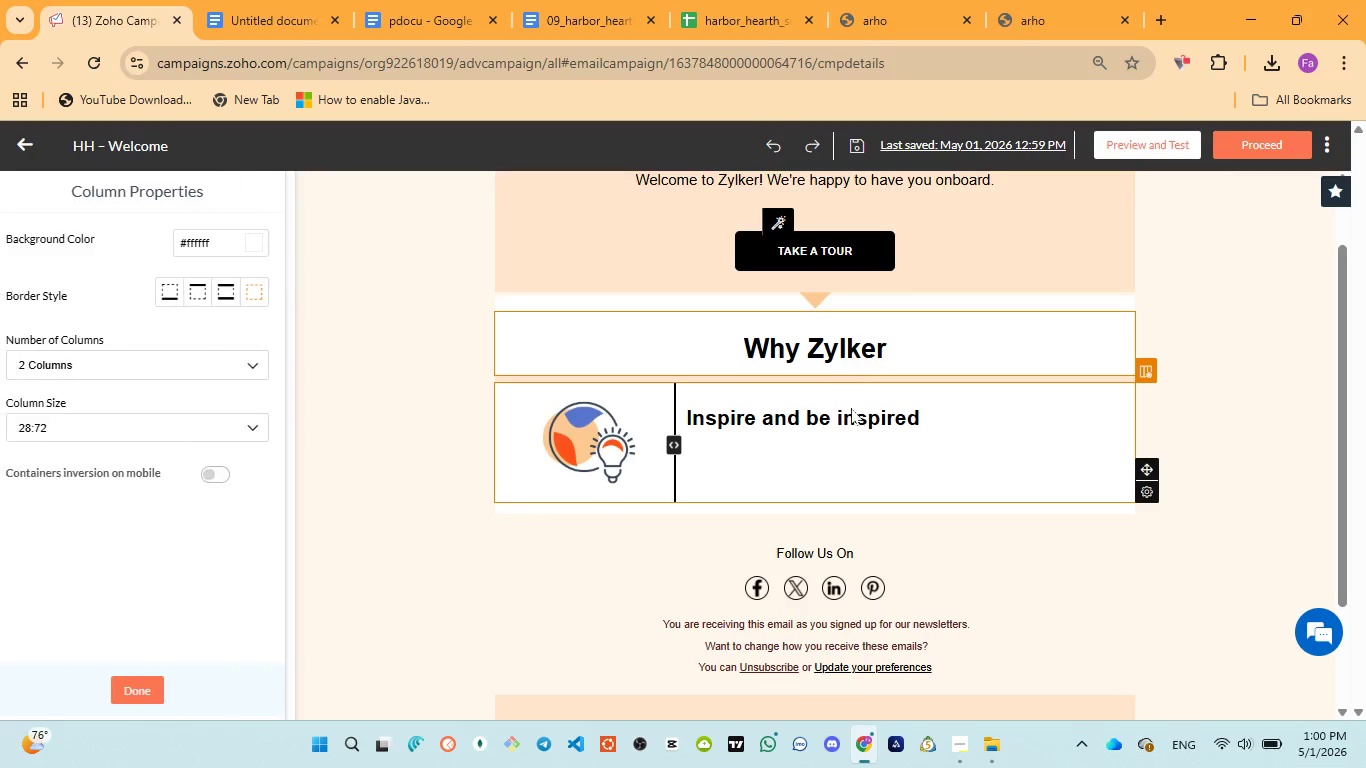 
left_click([906, 450])
 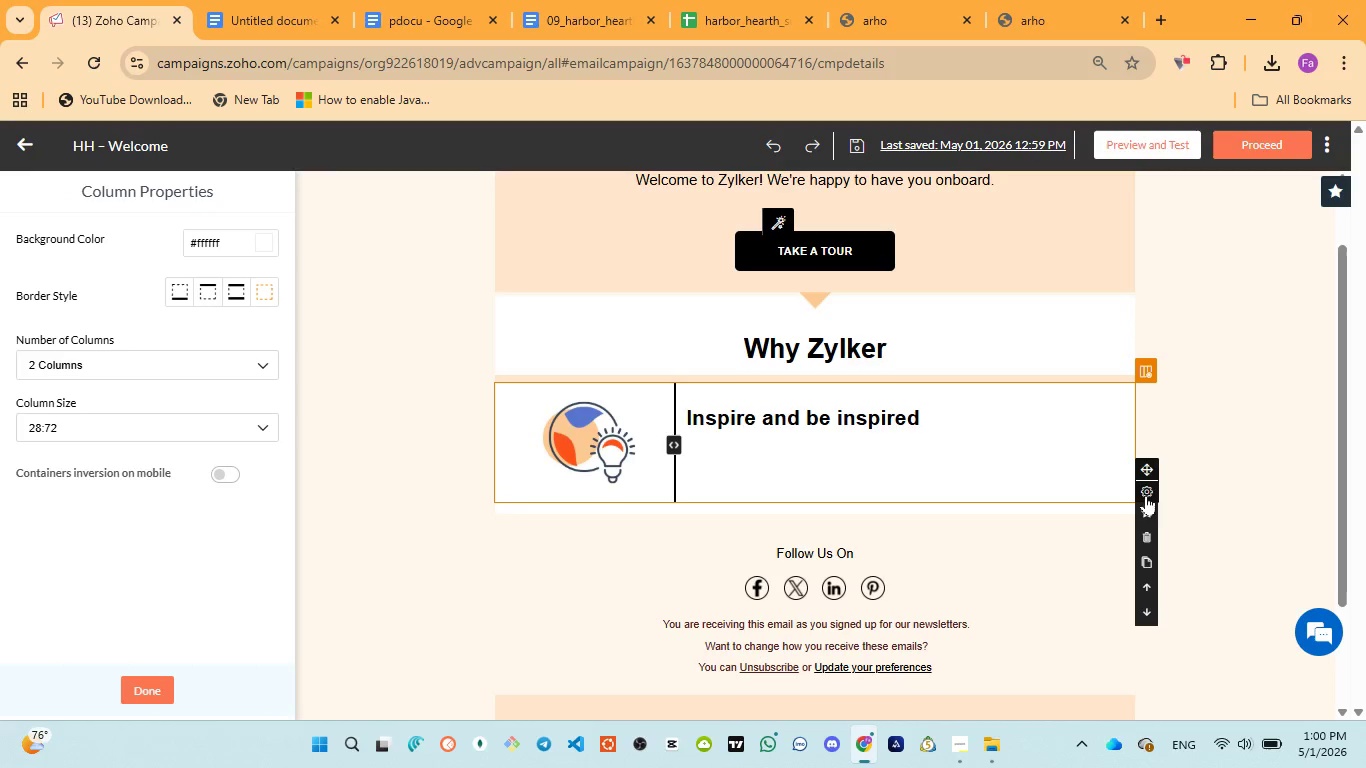 
left_click([1144, 530])
 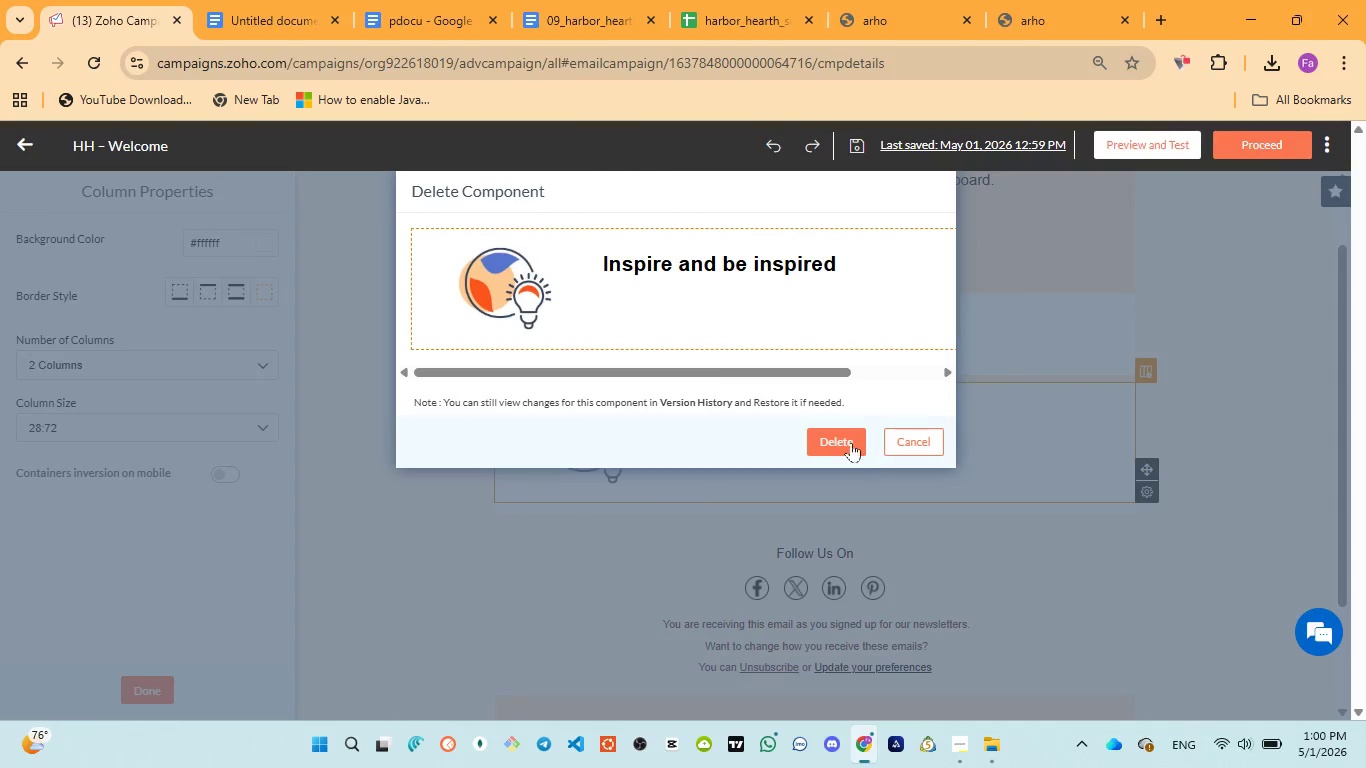 
left_click([844, 440])
 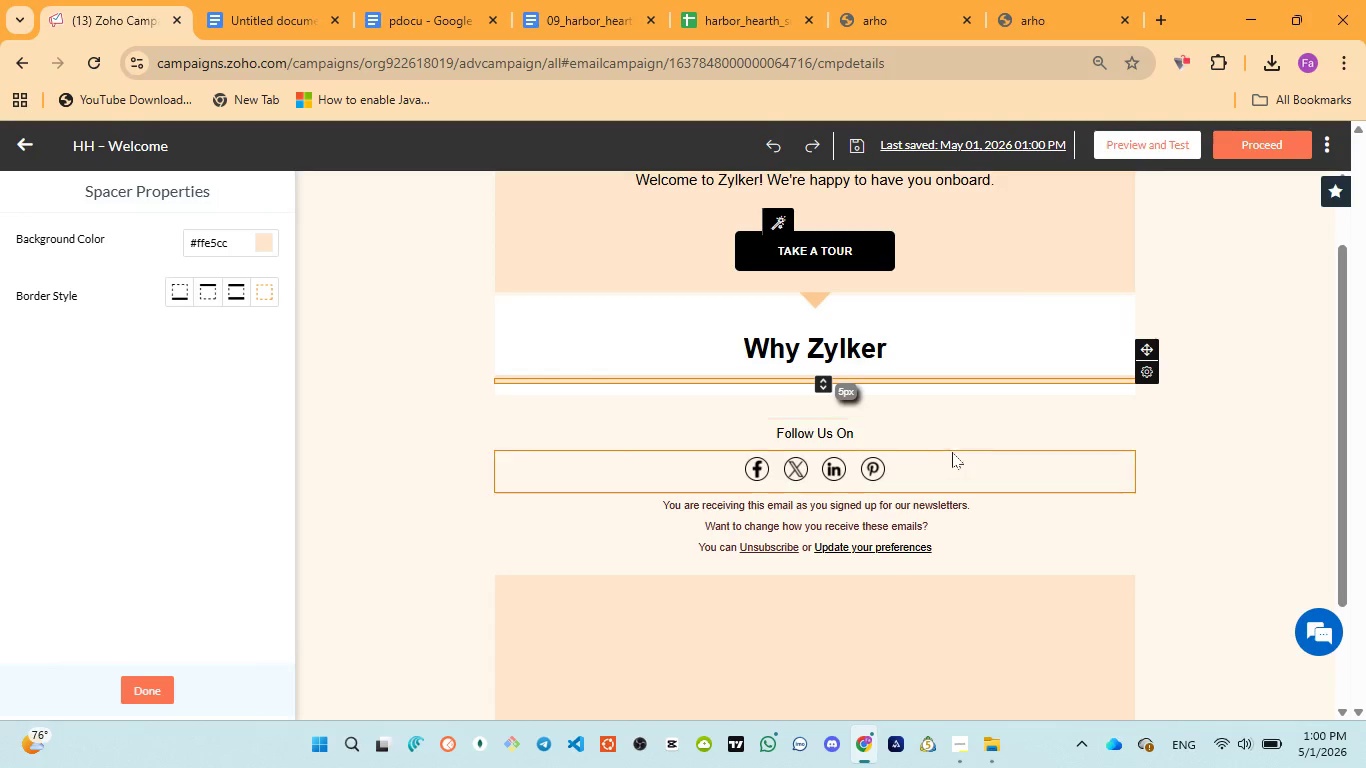 
left_click([895, 425])
 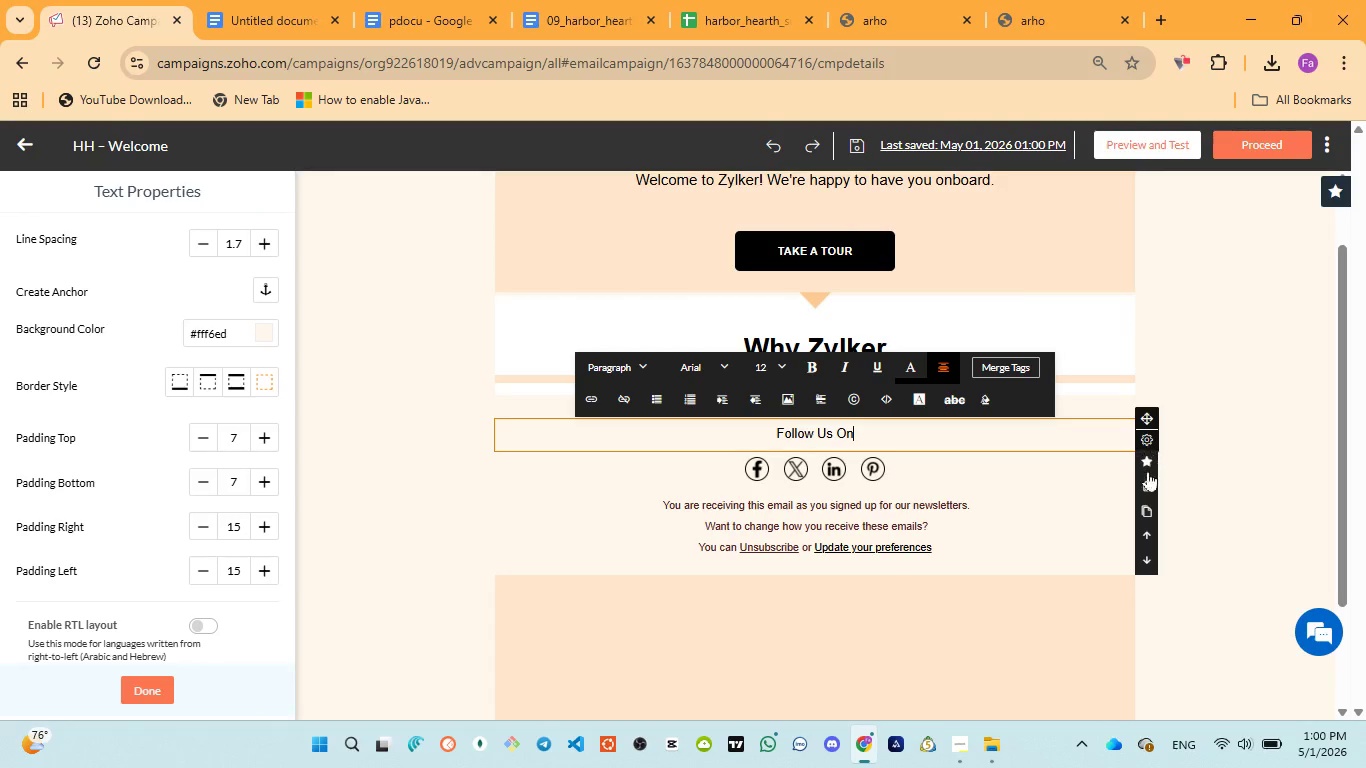 
left_click([1151, 487])
 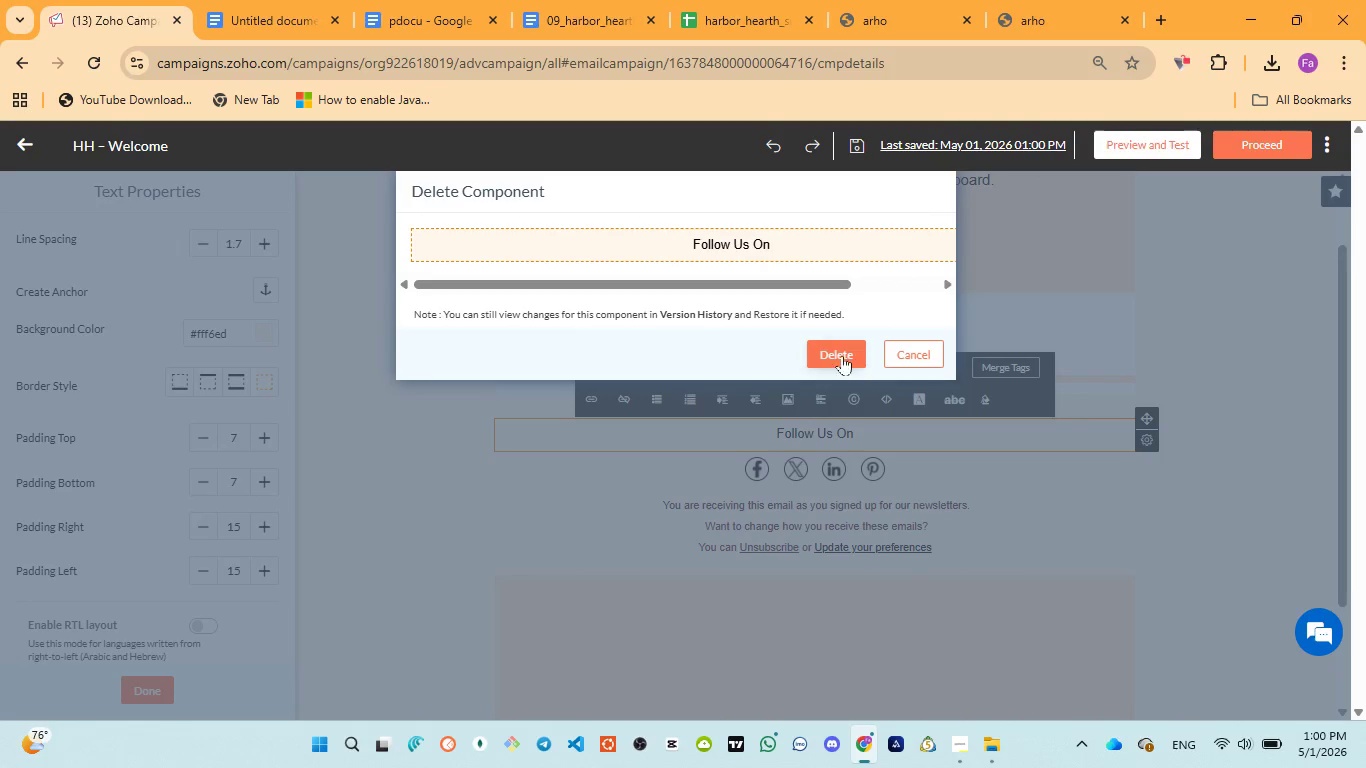 
left_click([834, 352])
 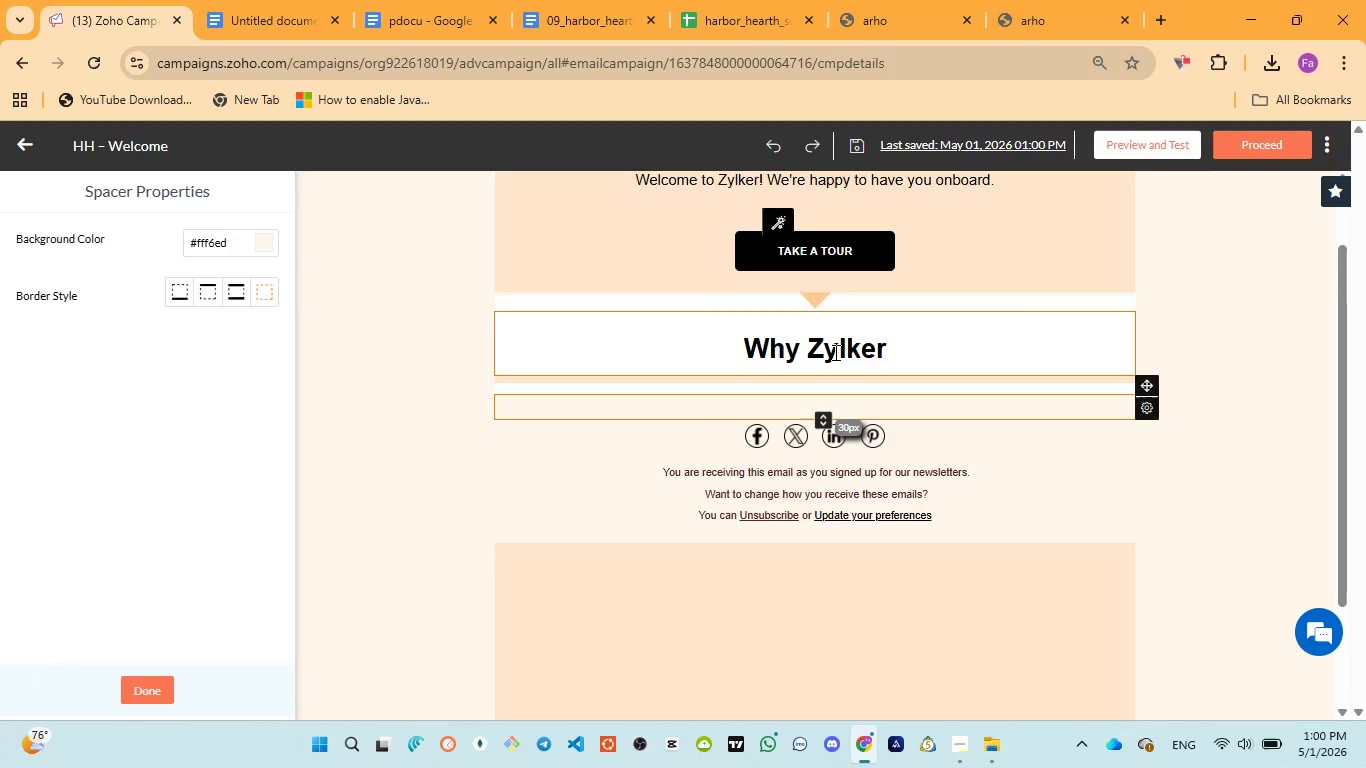 
left_click([937, 412])
 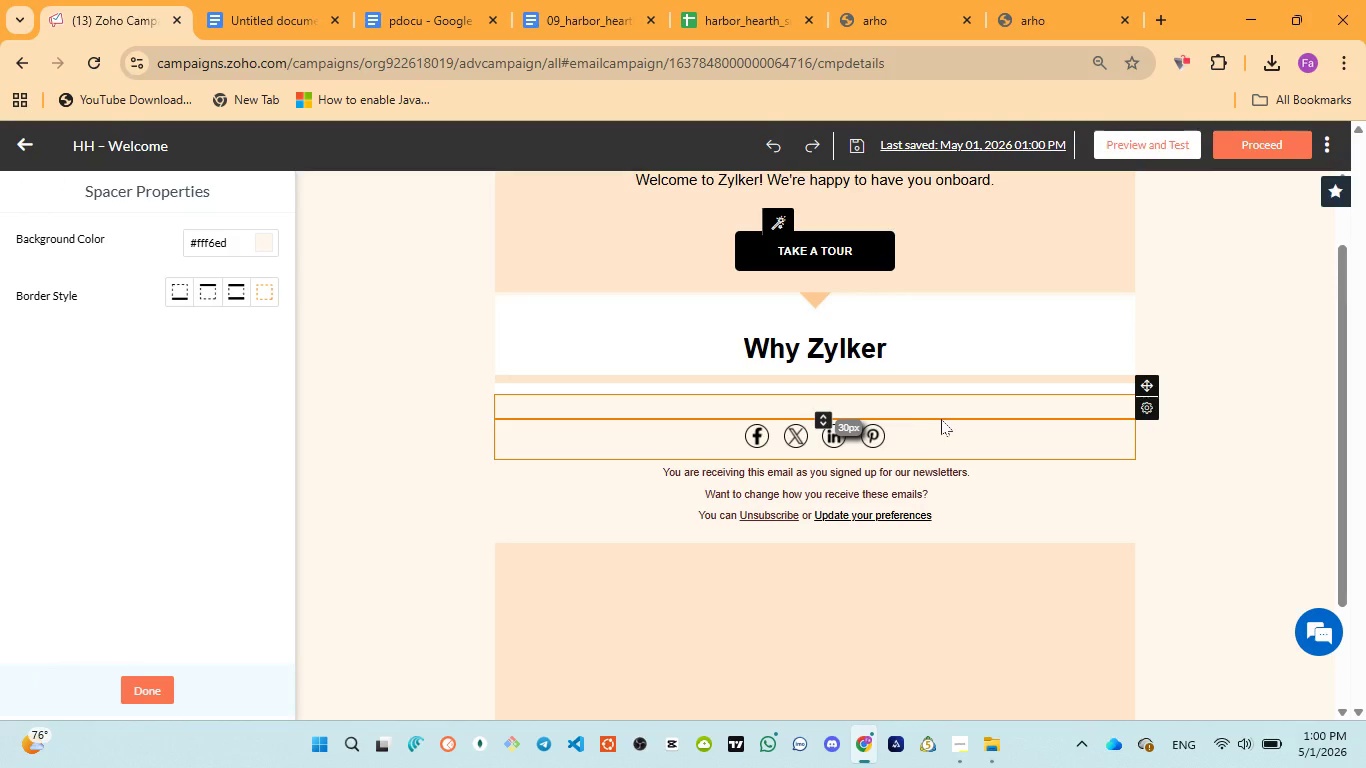 
left_click([942, 420])
 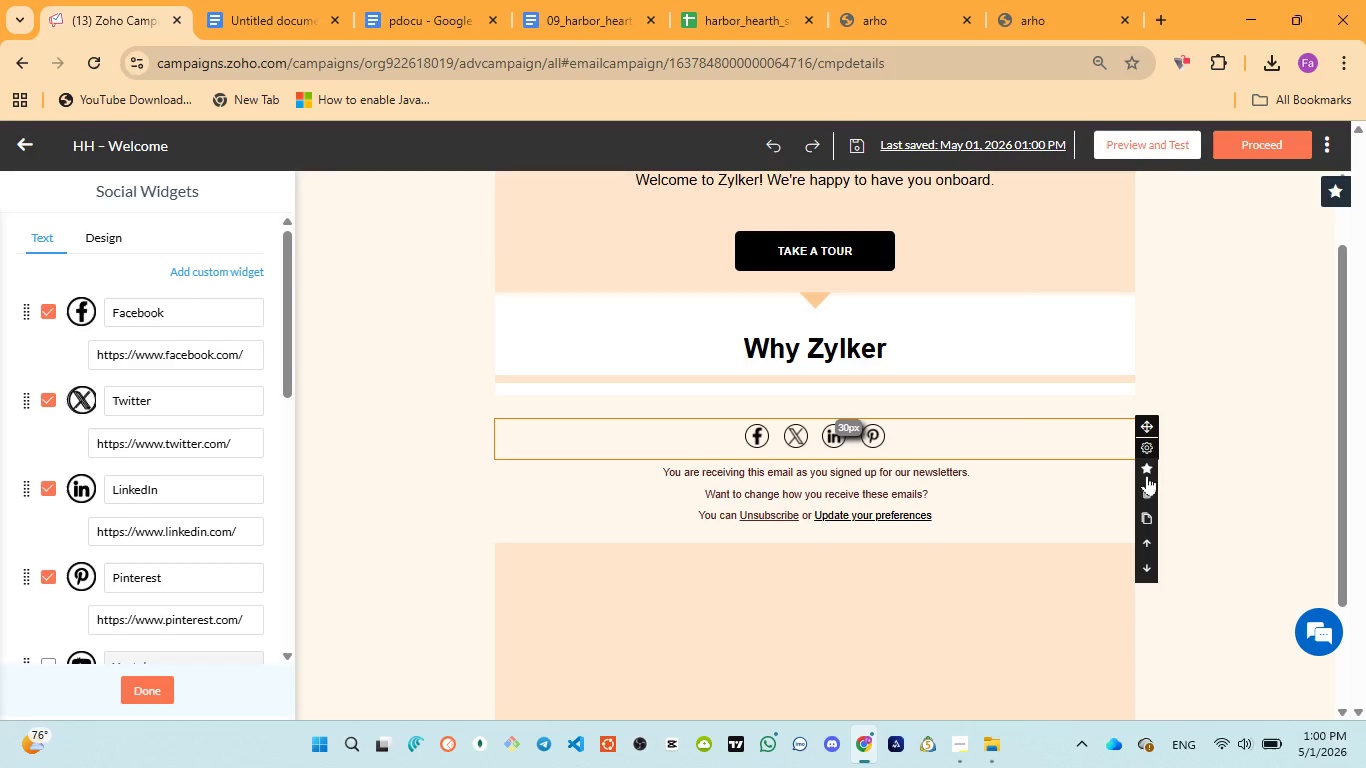 
left_click([1147, 485])
 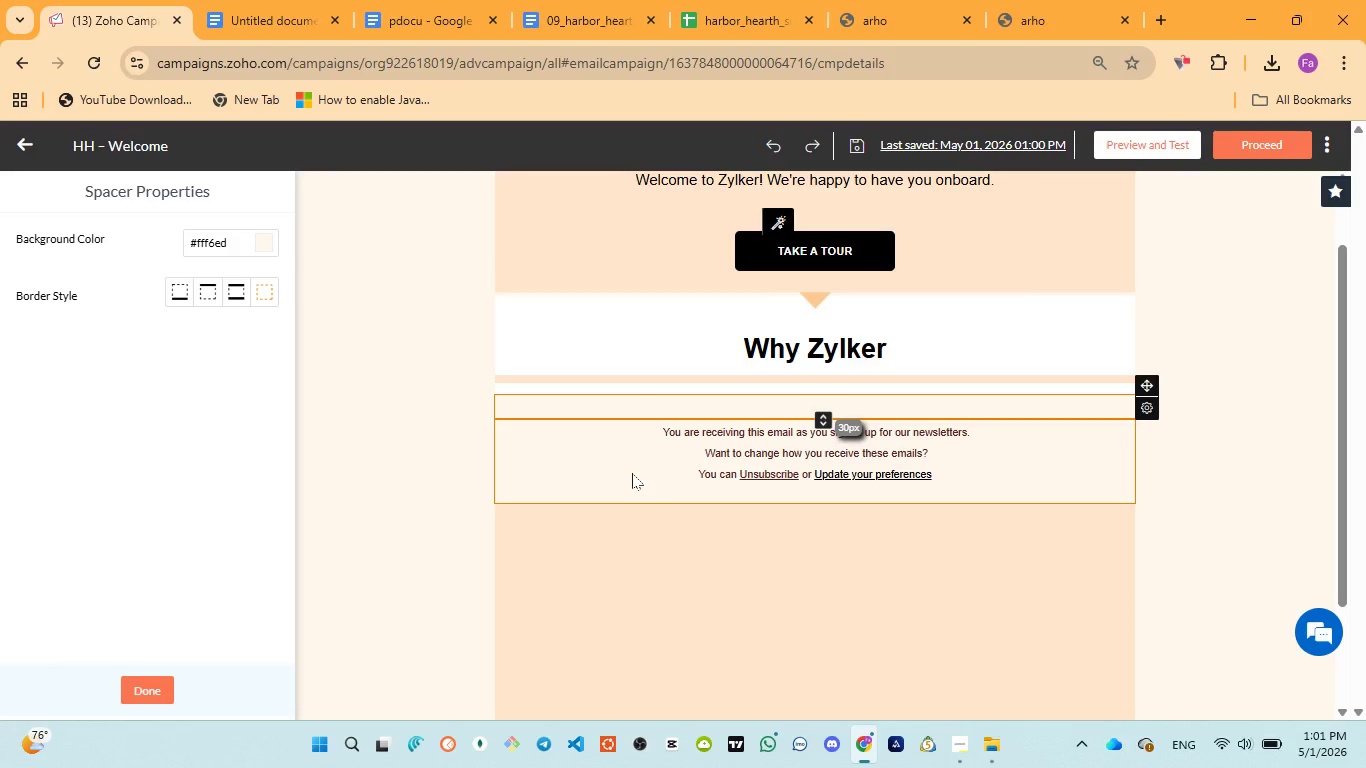 
wait(83.5)
 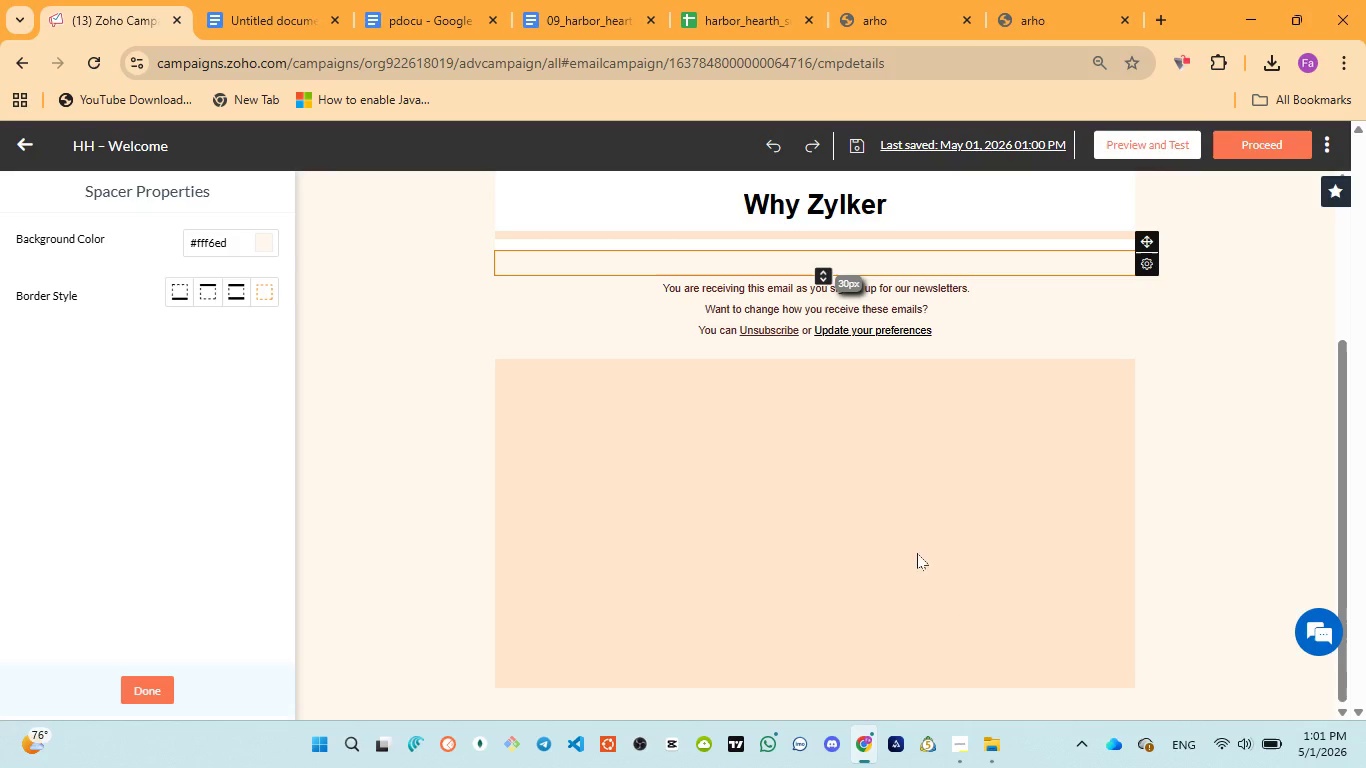 
left_click([876, 509])
 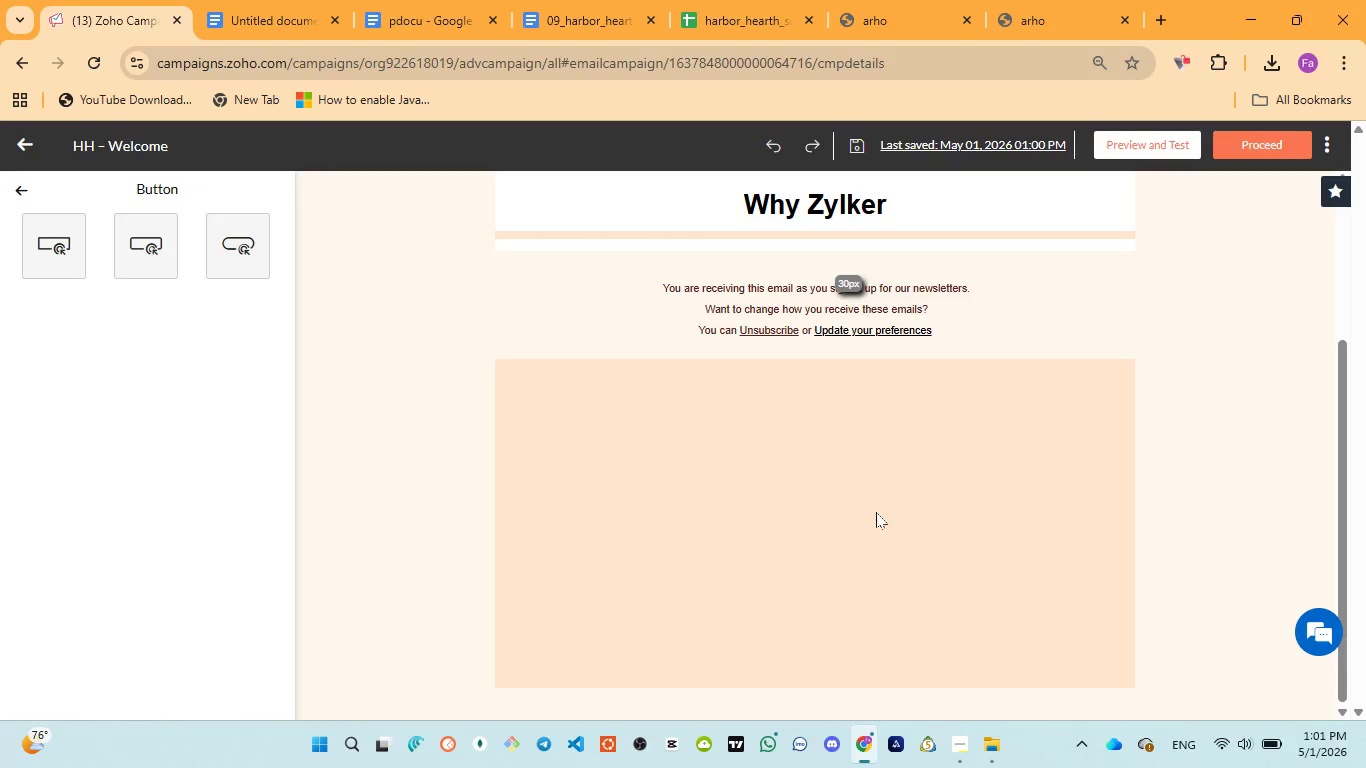 
scroll: coordinate [949, 599], scroll_direction: down, amount: 6.0
 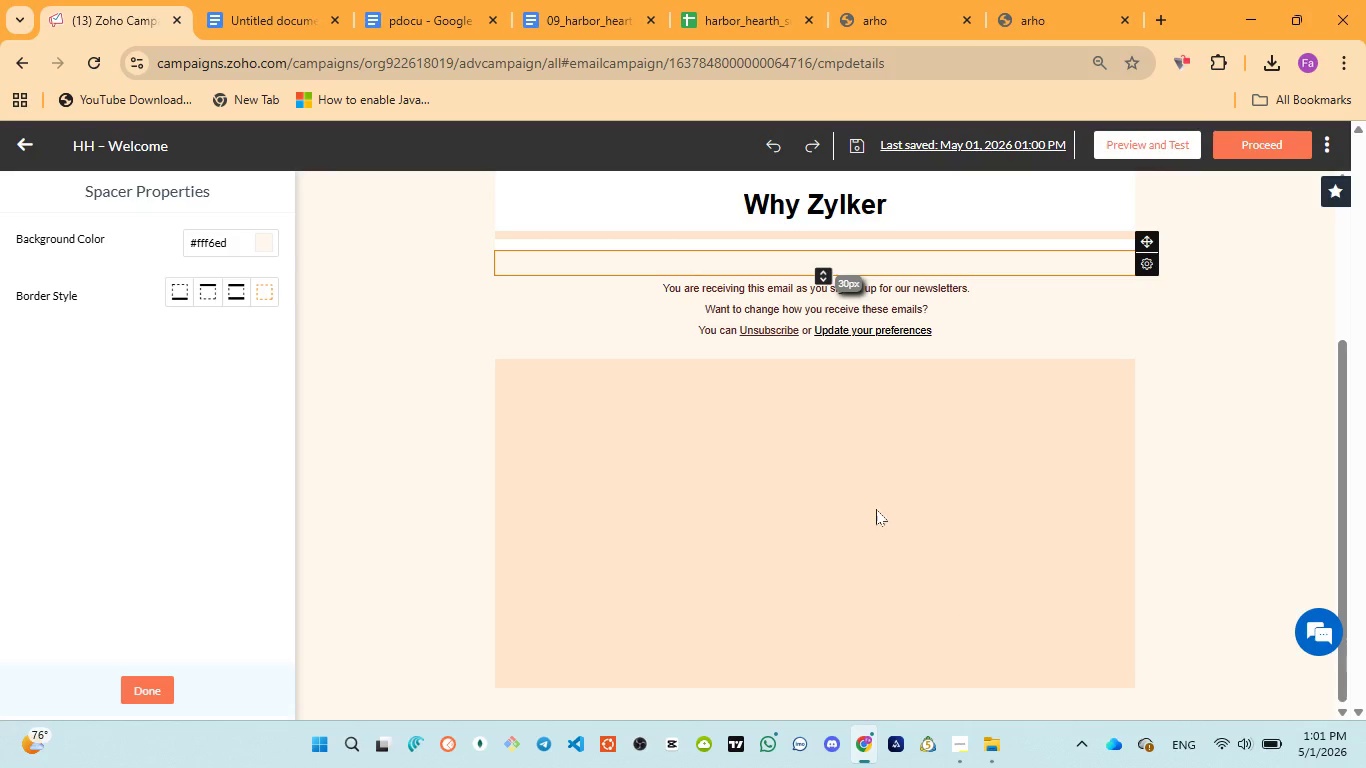 
scroll: coordinate [859, 280], scroll_direction: up, amount: 8.0
 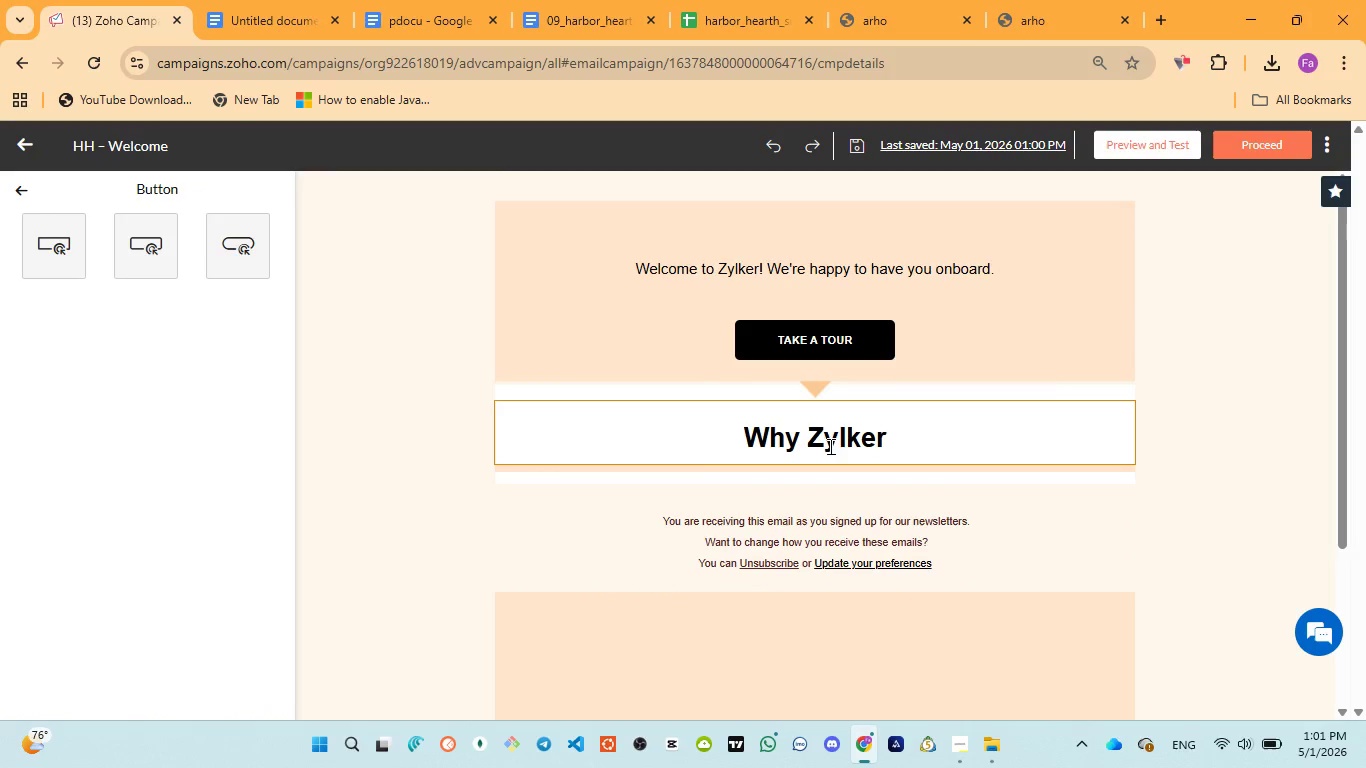 
left_click([826, 437])
 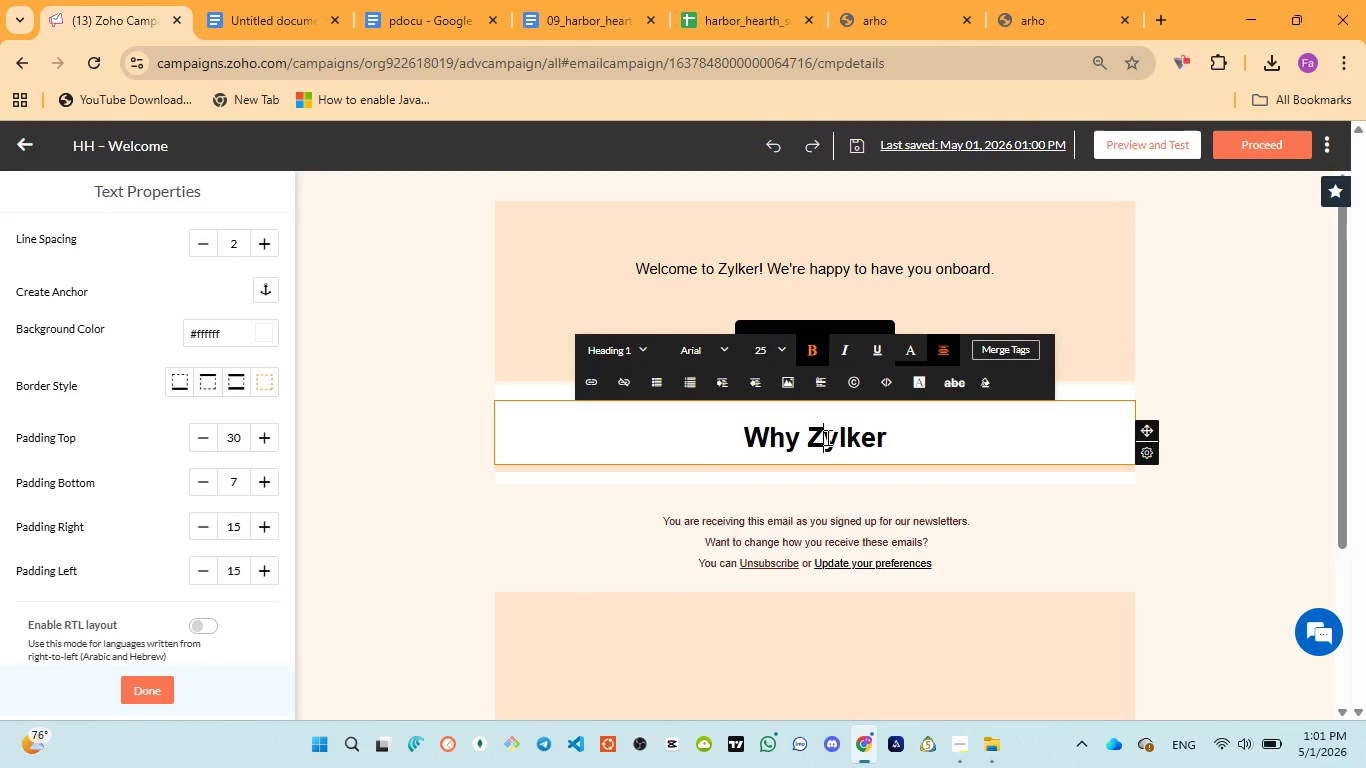 
left_click([826, 437])
 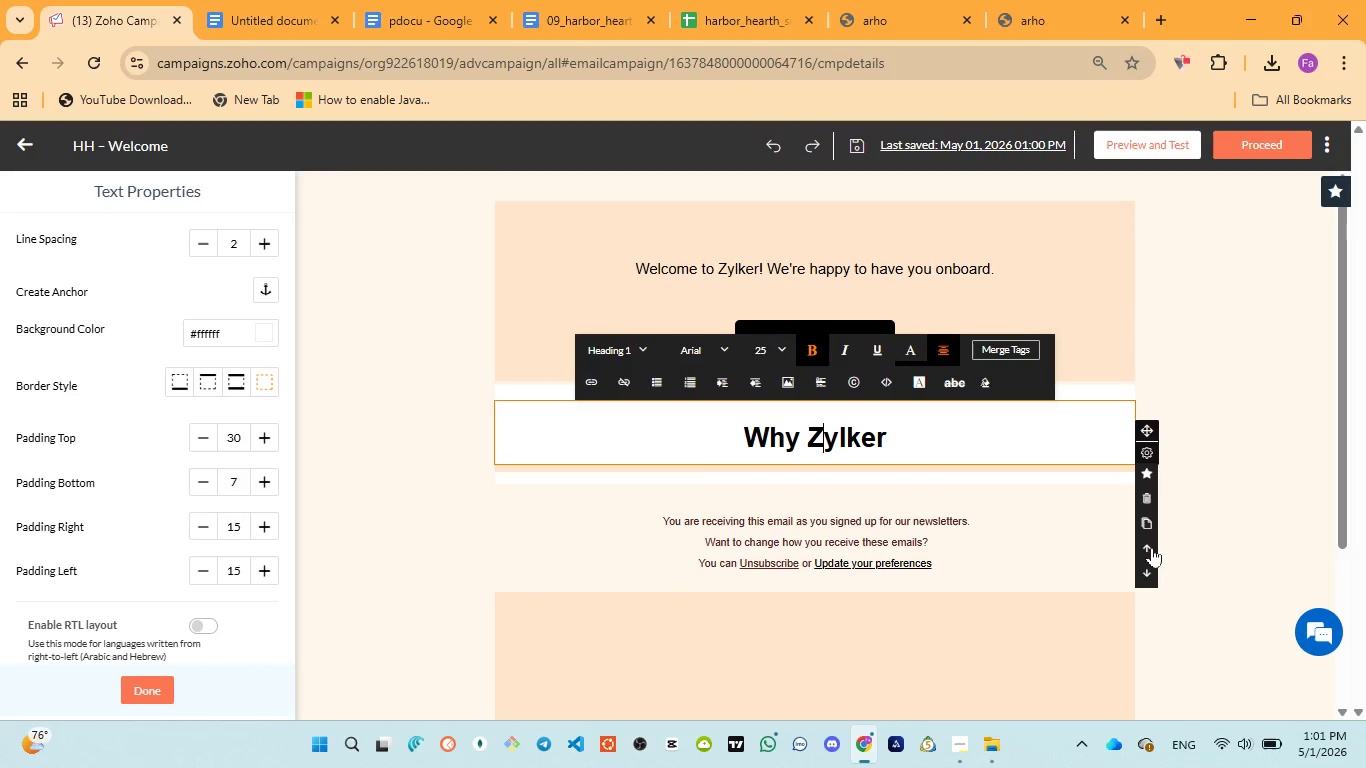 
left_click([1148, 550])
 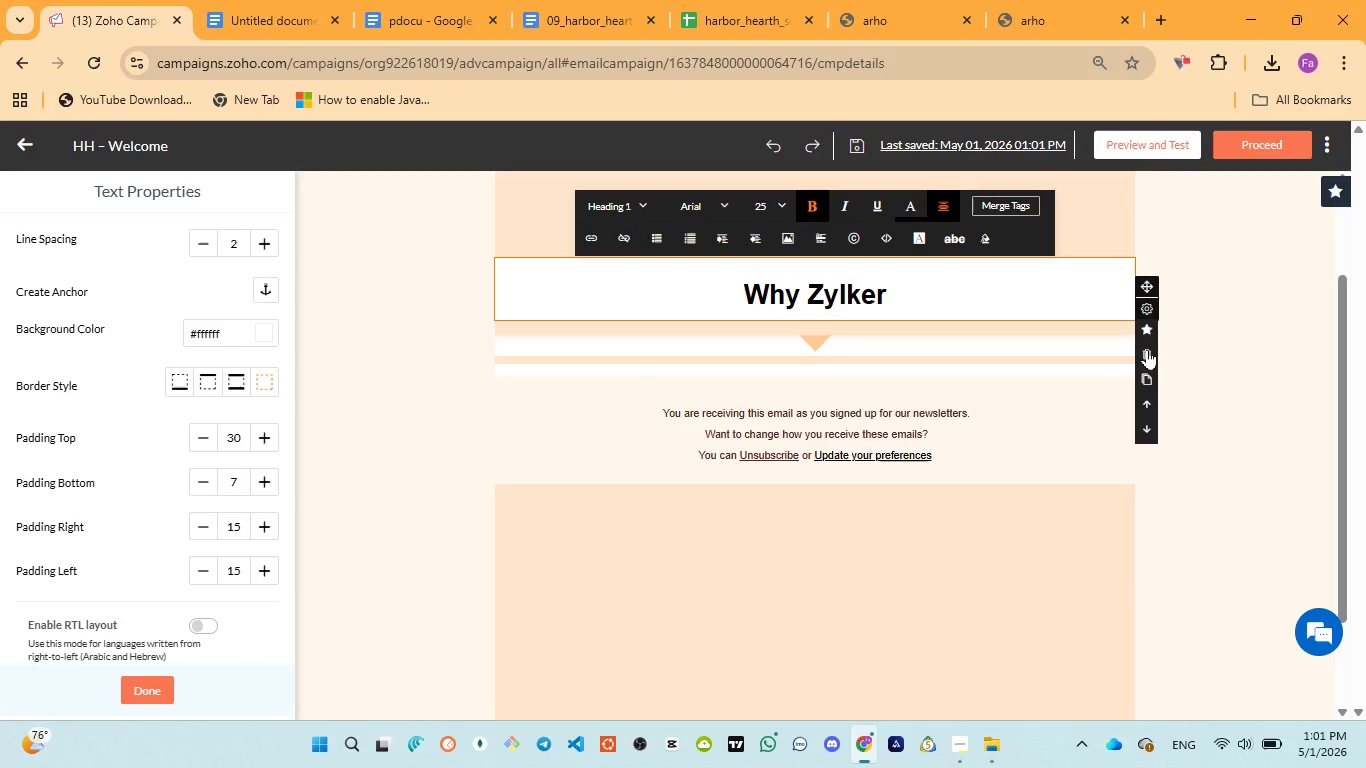 
left_click([1146, 399])
 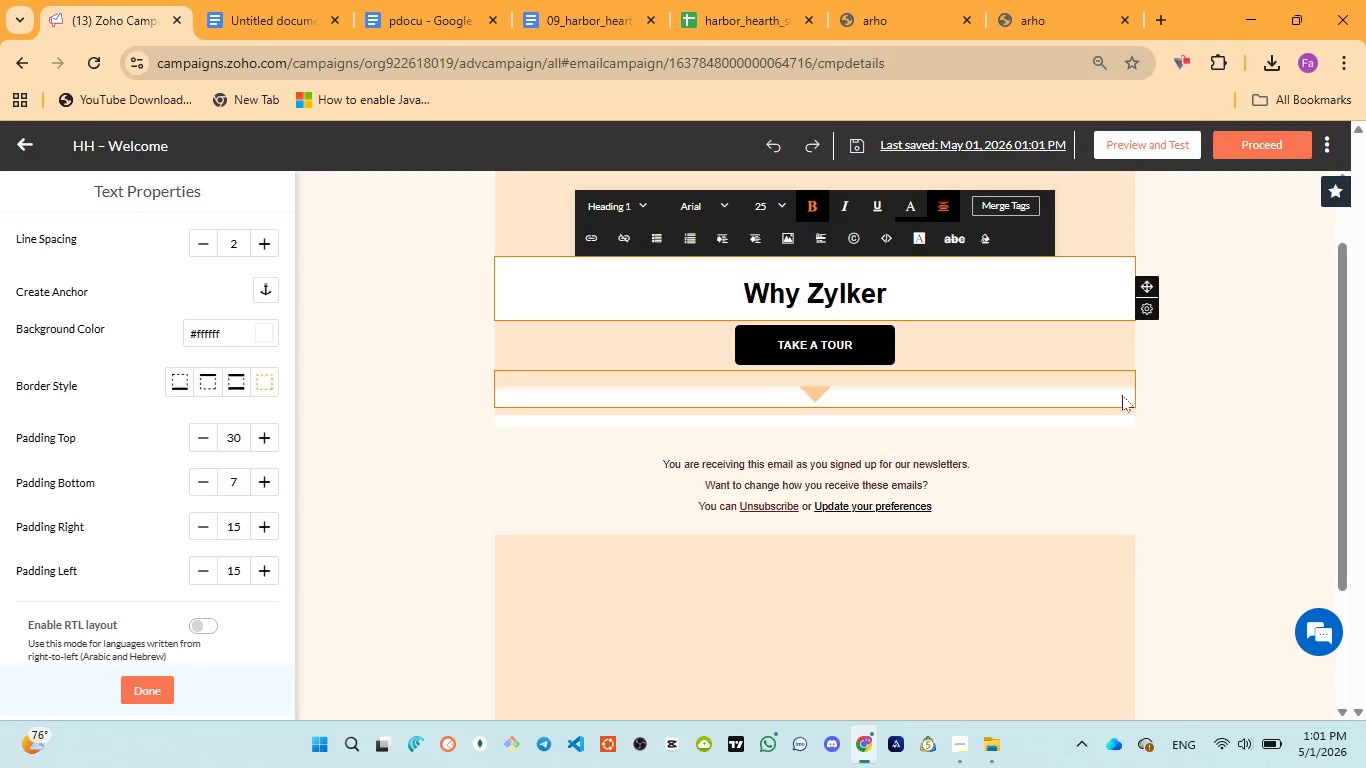 
scroll: coordinate [1095, 369], scroll_direction: up, amount: 3.0
 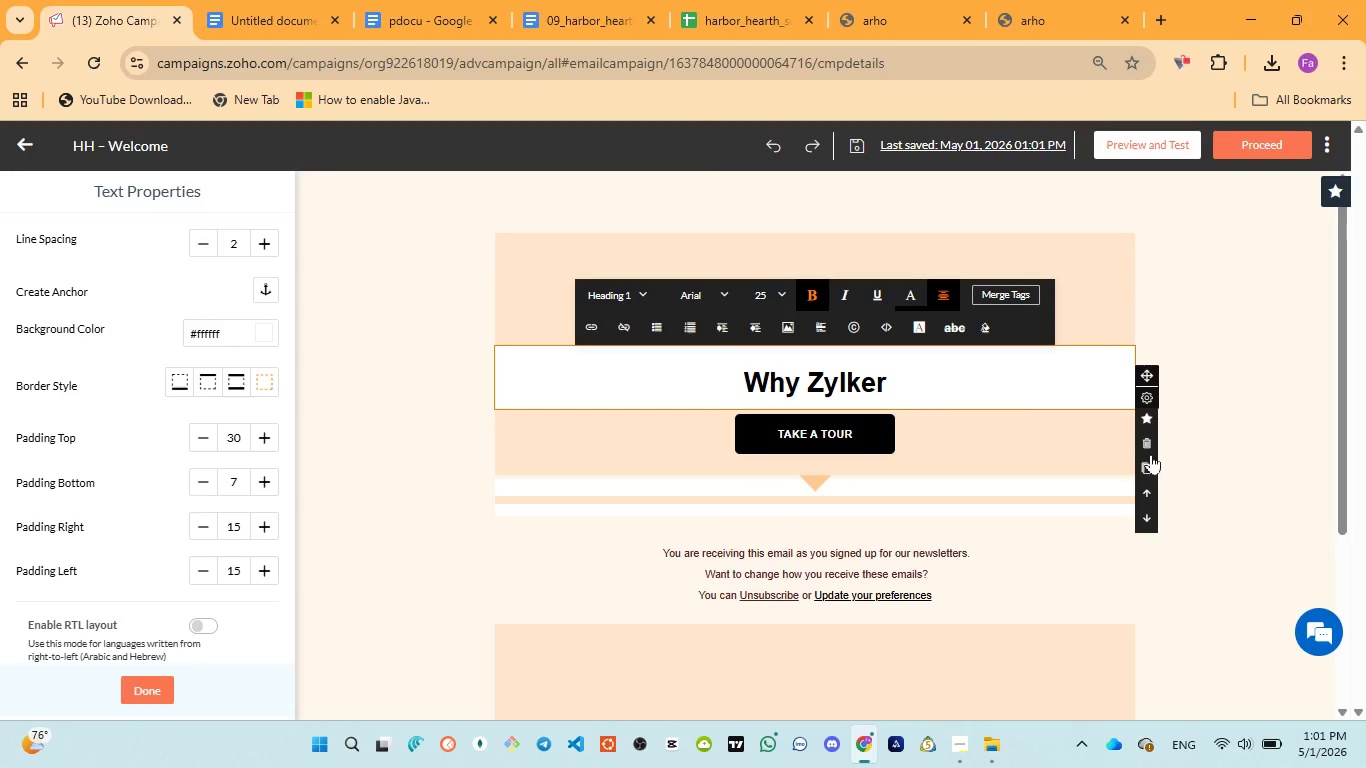 
left_click([1144, 487])
 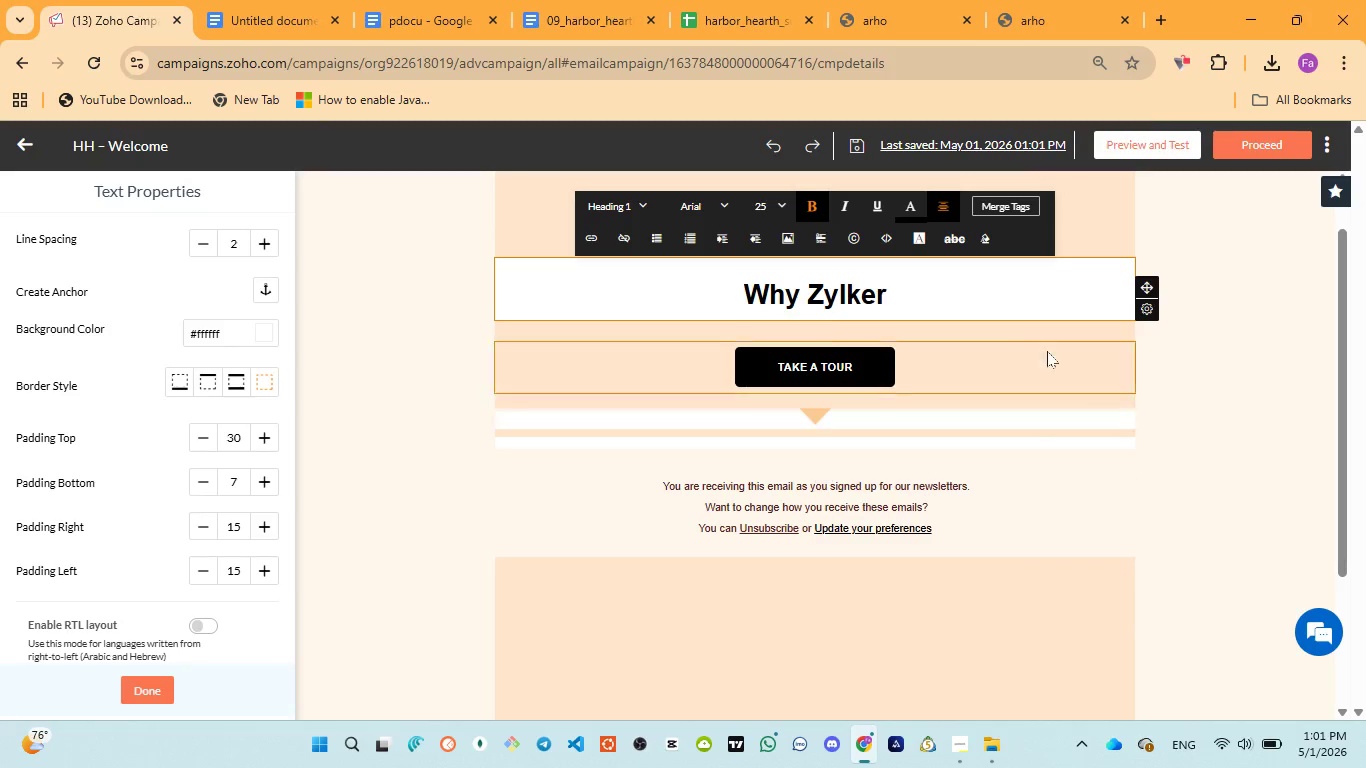 
scroll: coordinate [1033, 336], scroll_direction: up, amount: 4.0
 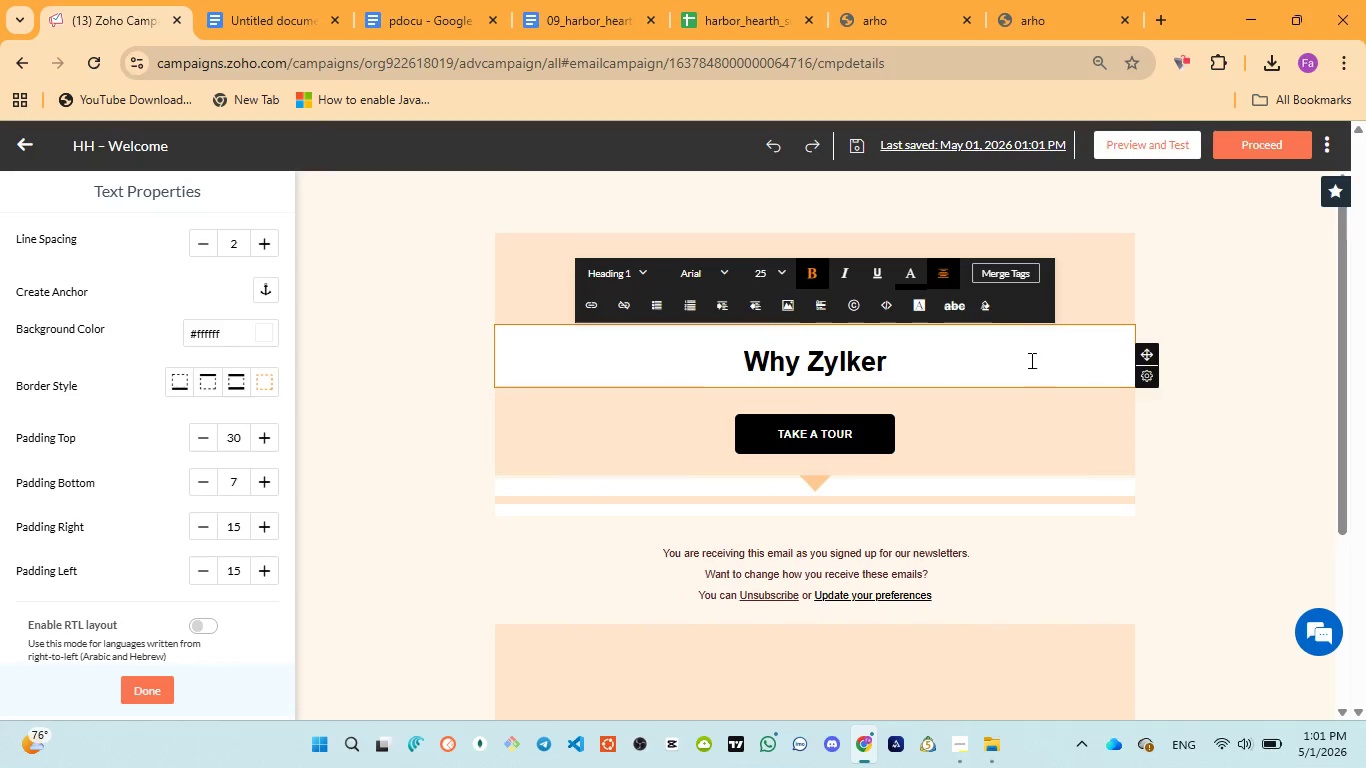 
left_click([1030, 361])
 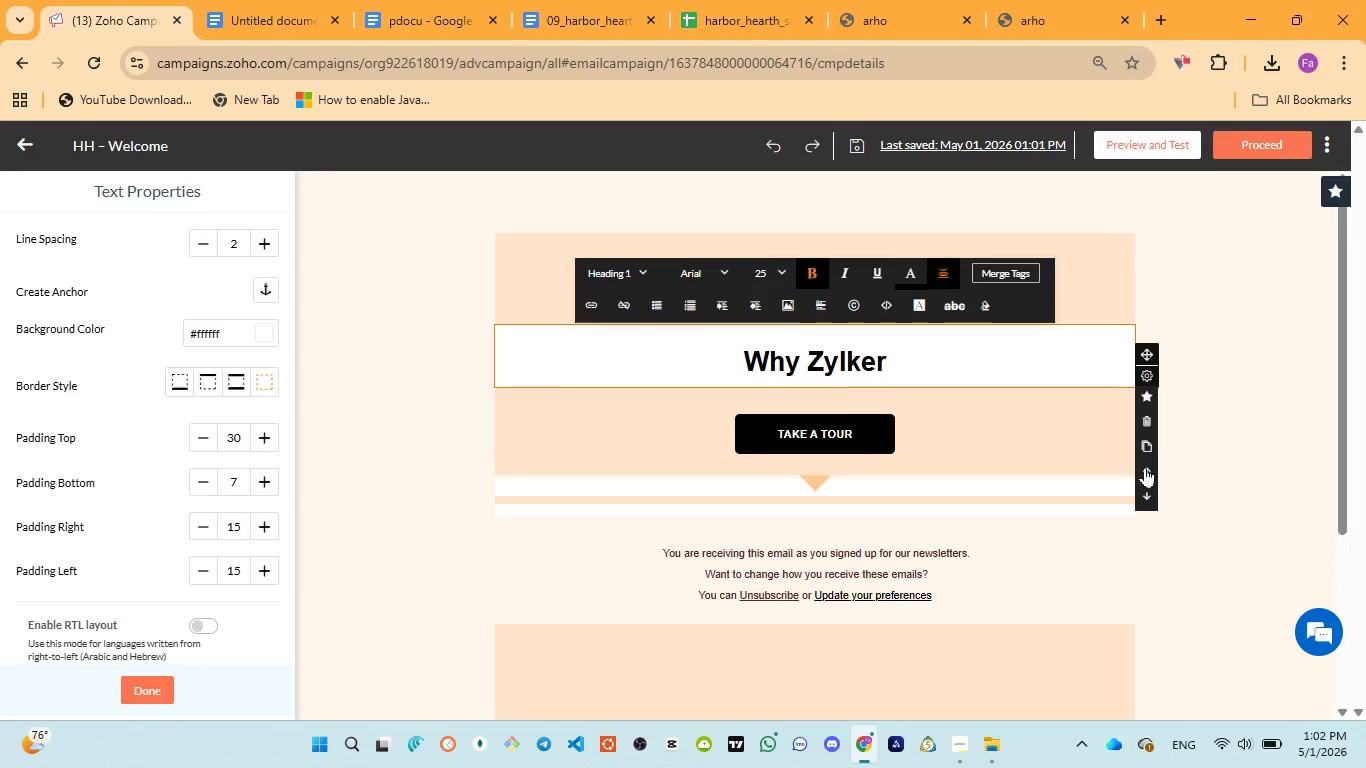 
scroll: coordinate [1099, 427], scroll_direction: up, amount: 4.0
 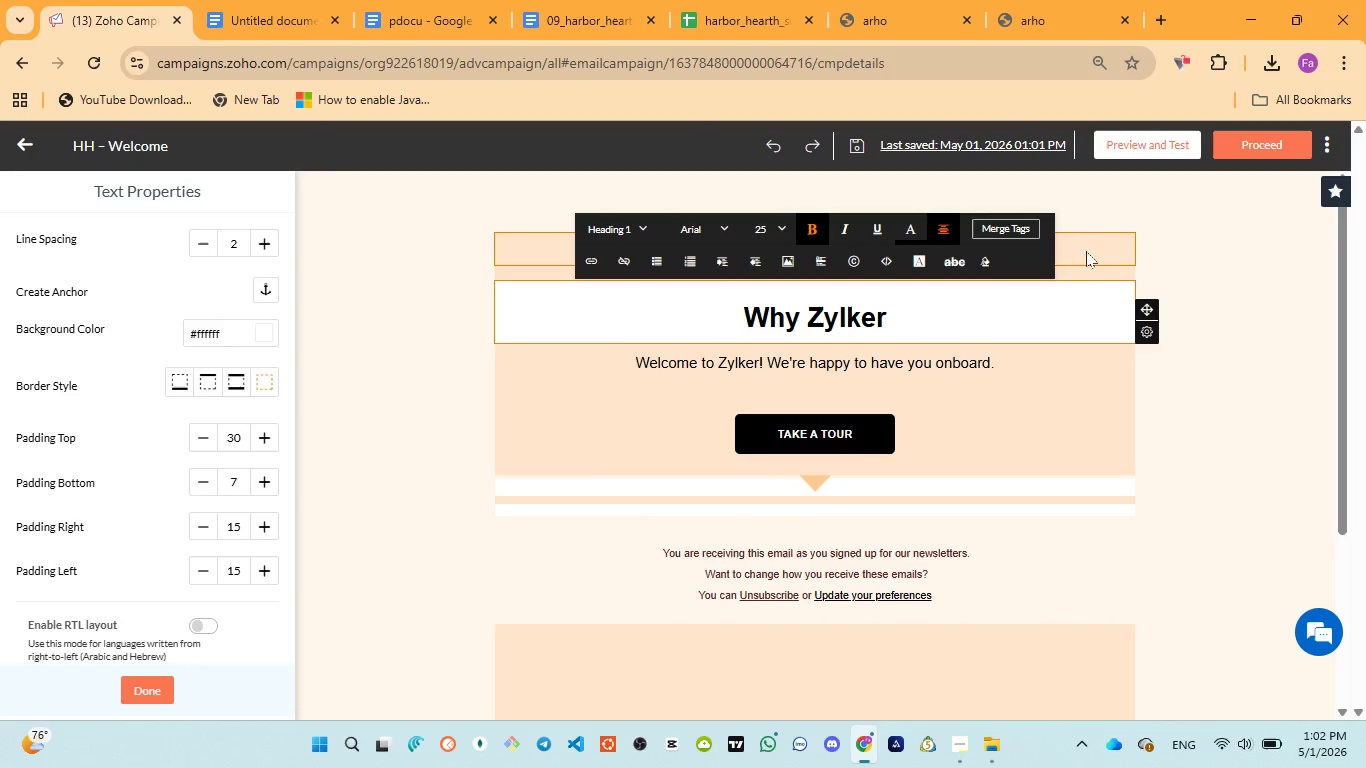 
left_click([1091, 245])
 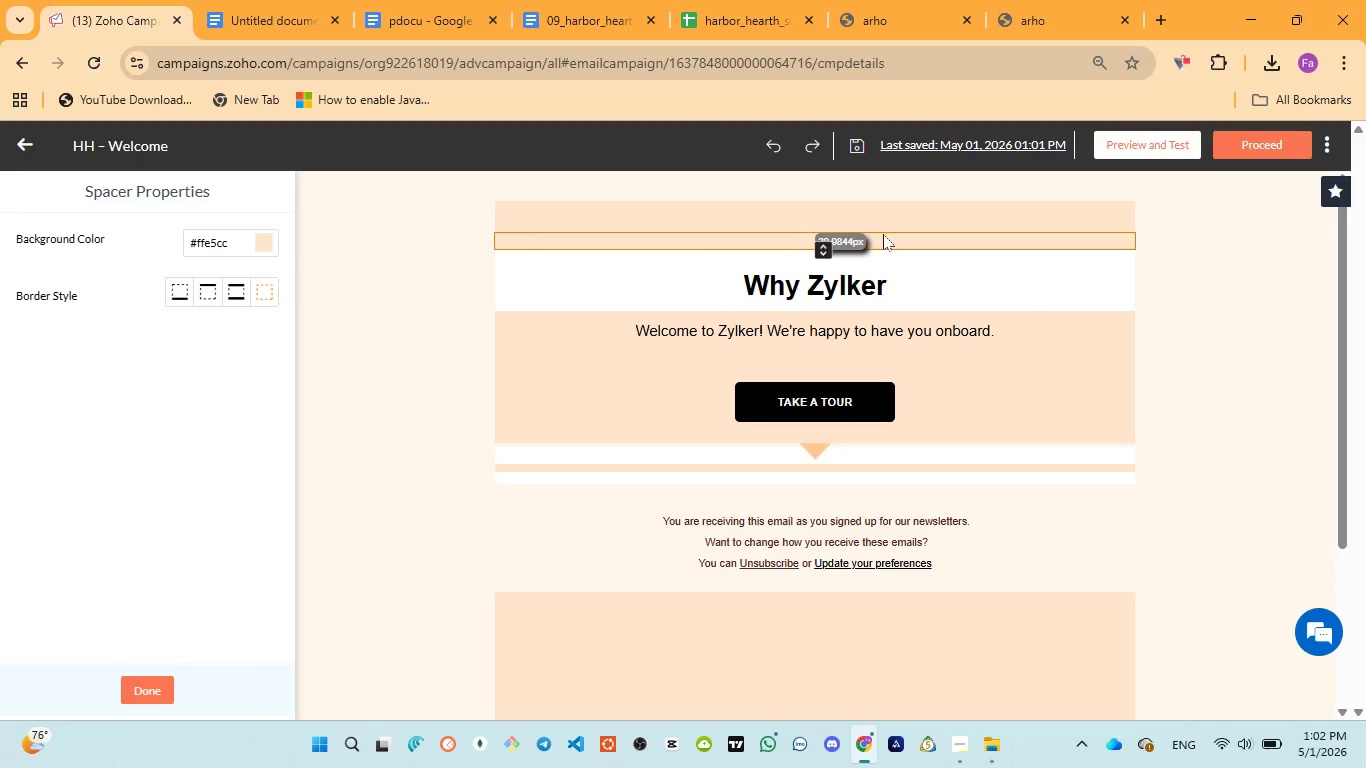 
left_click([879, 216])
 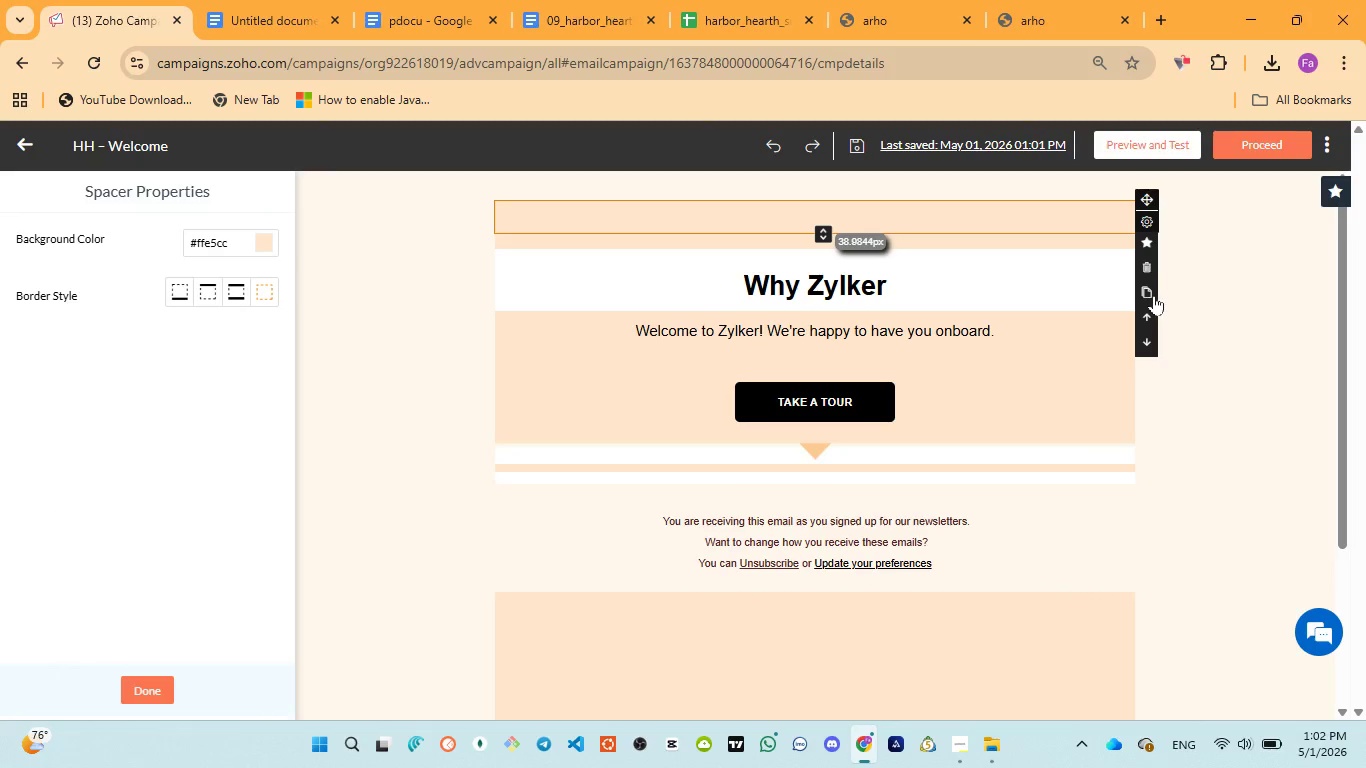 
left_click([1145, 268])
 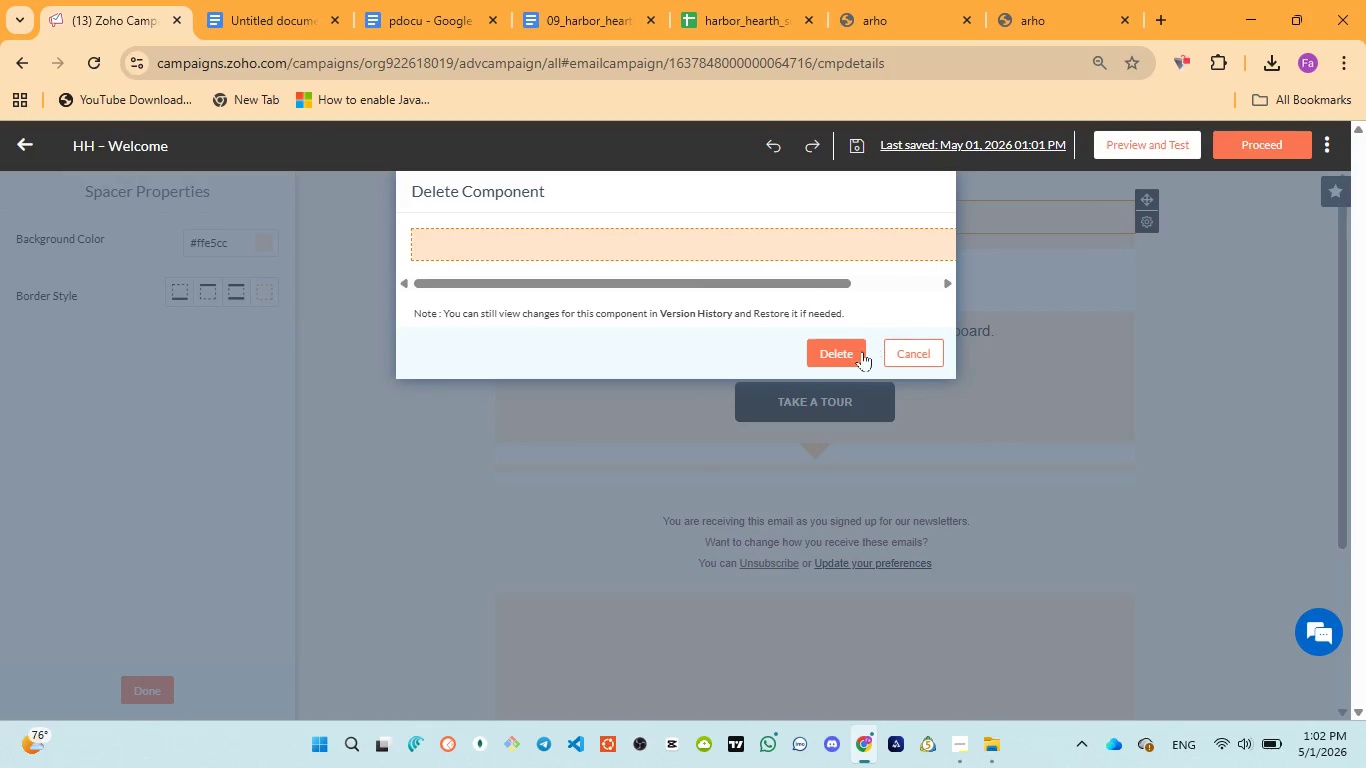 
left_click([861, 351])
 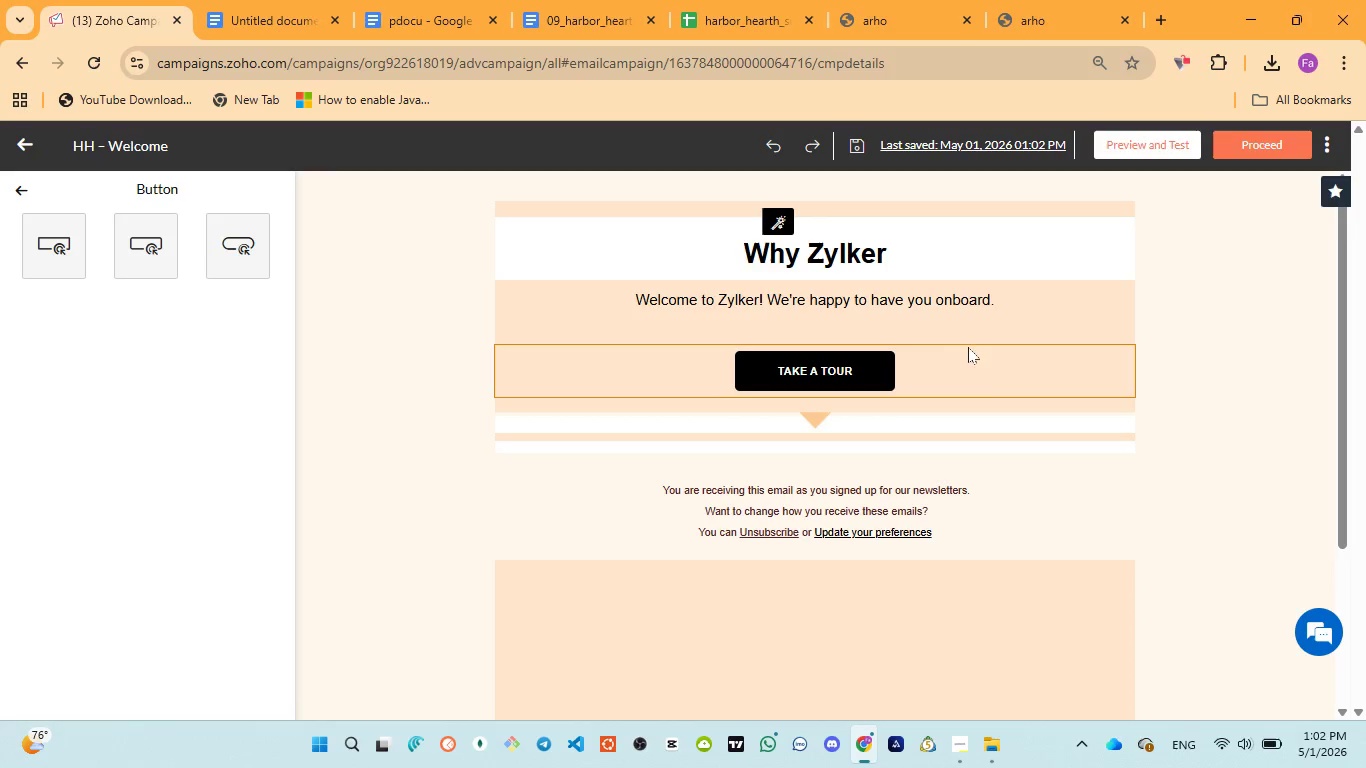 
wait(7.94)
 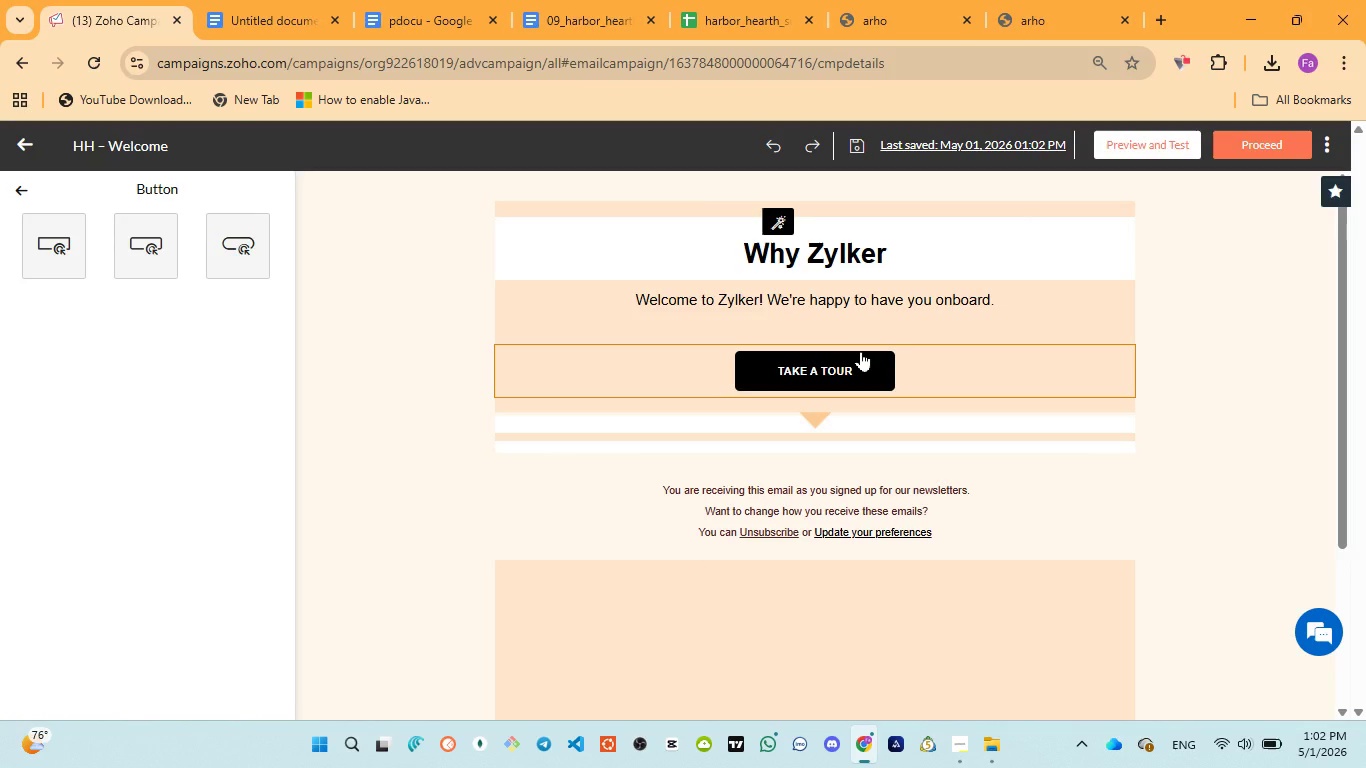 
key(CapsLock)
 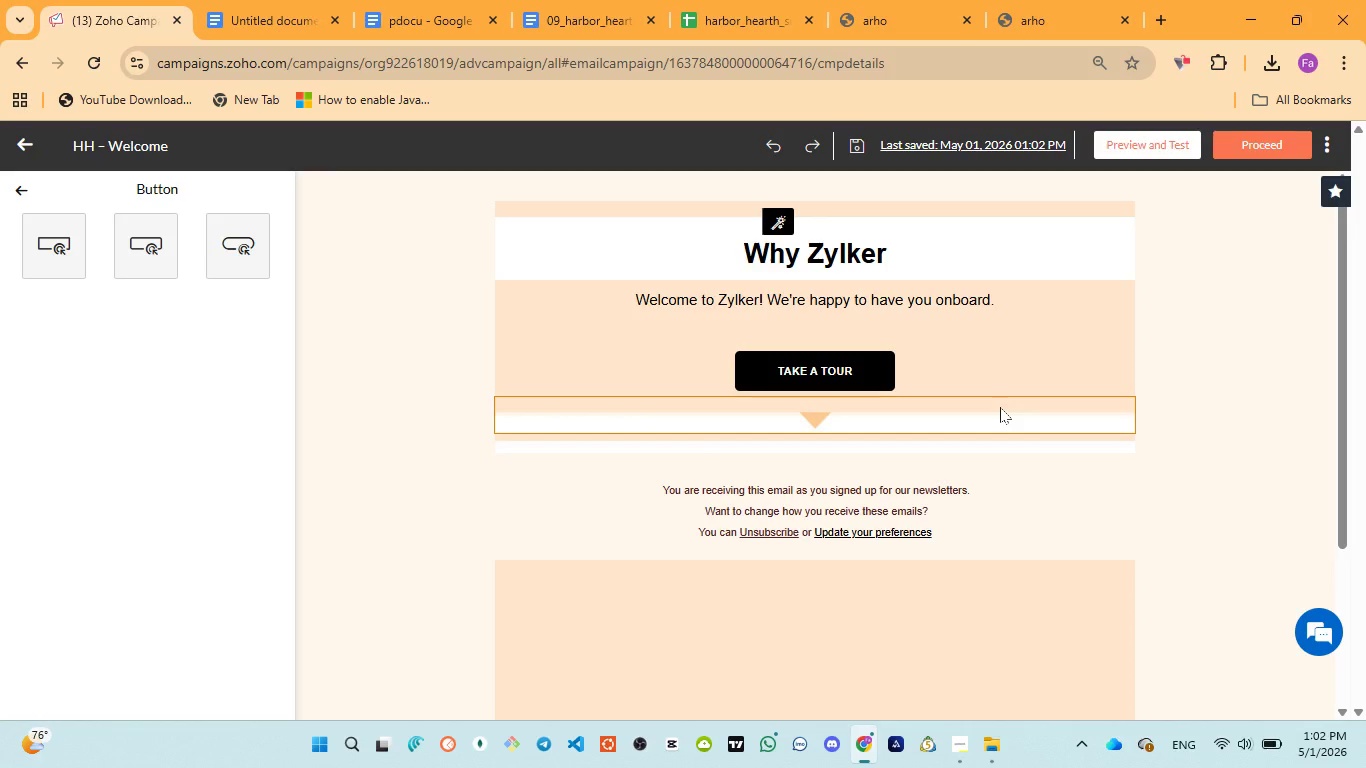 
wait(15.19)
 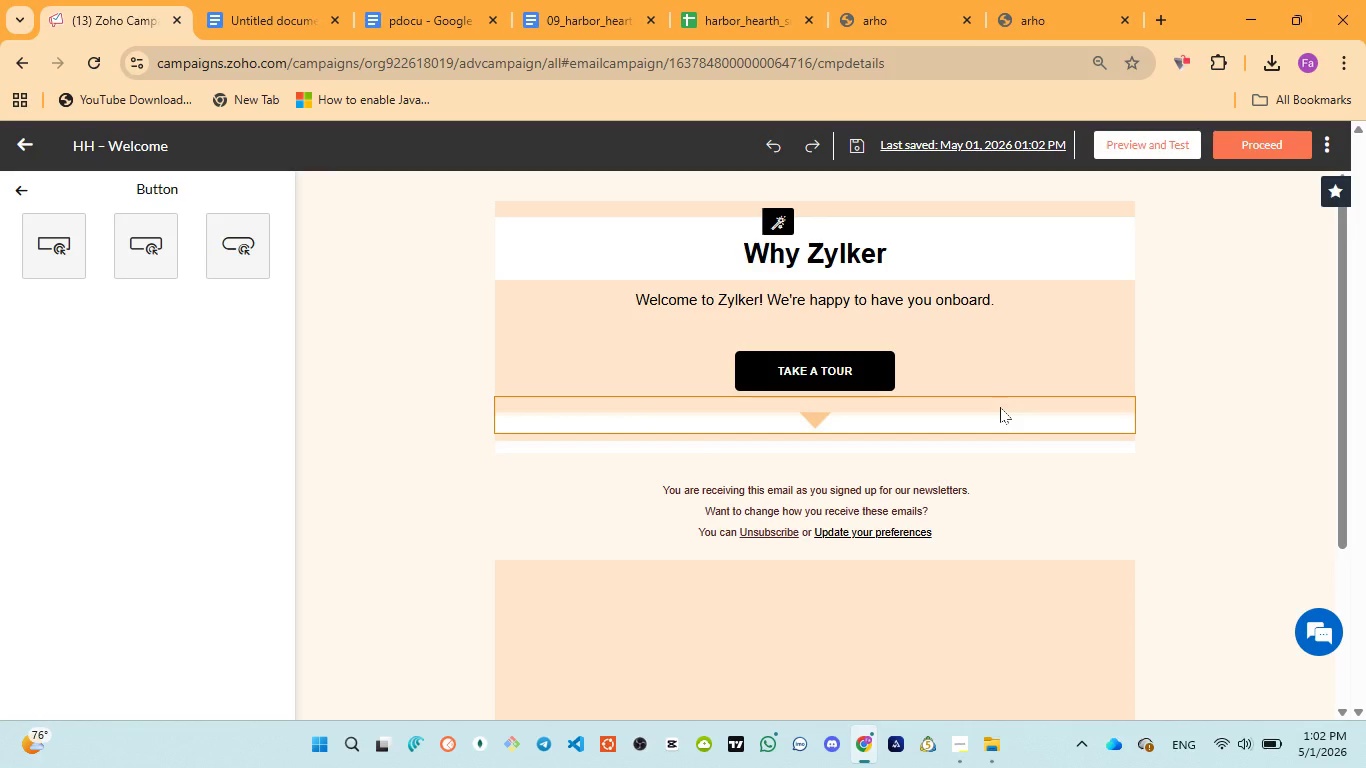 
scroll: coordinate [848, 466], scroll_direction: up, amount: 6.0
 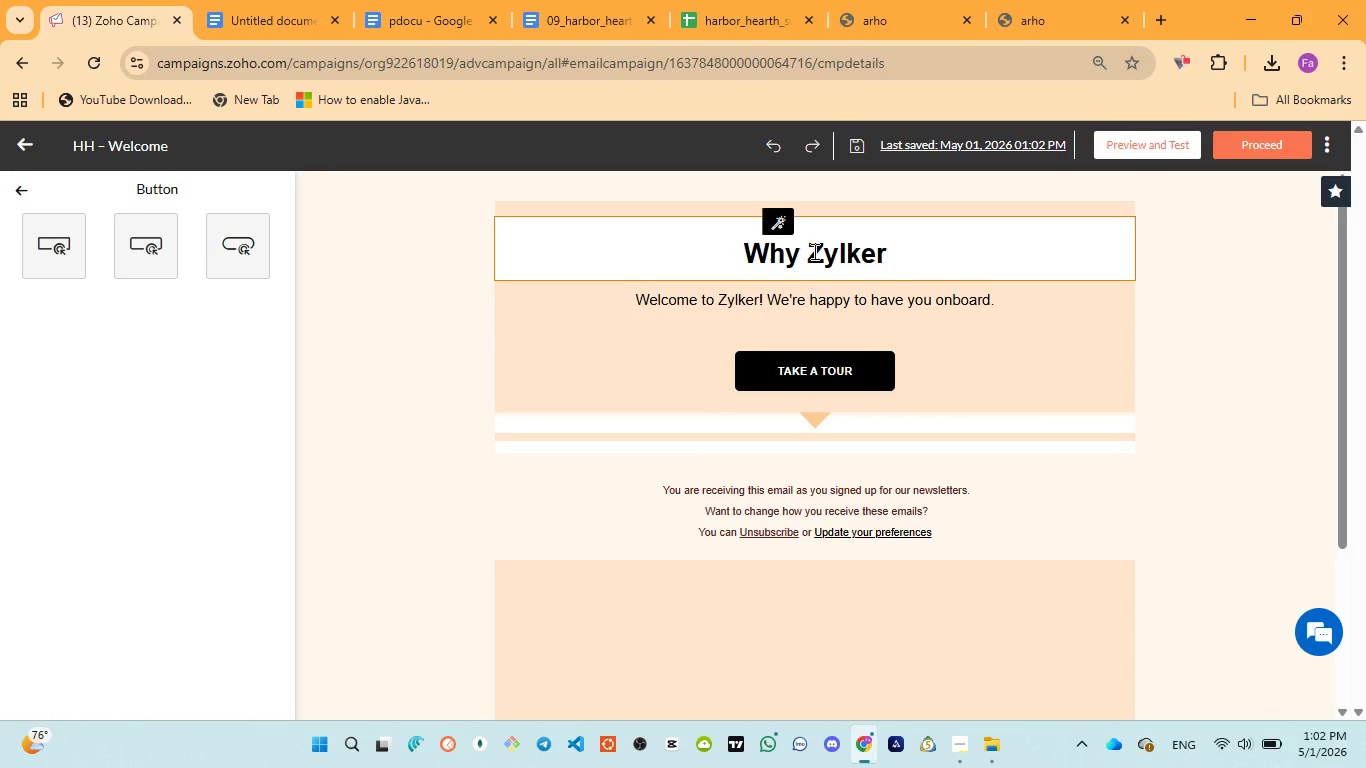 
left_click([813, 249])
 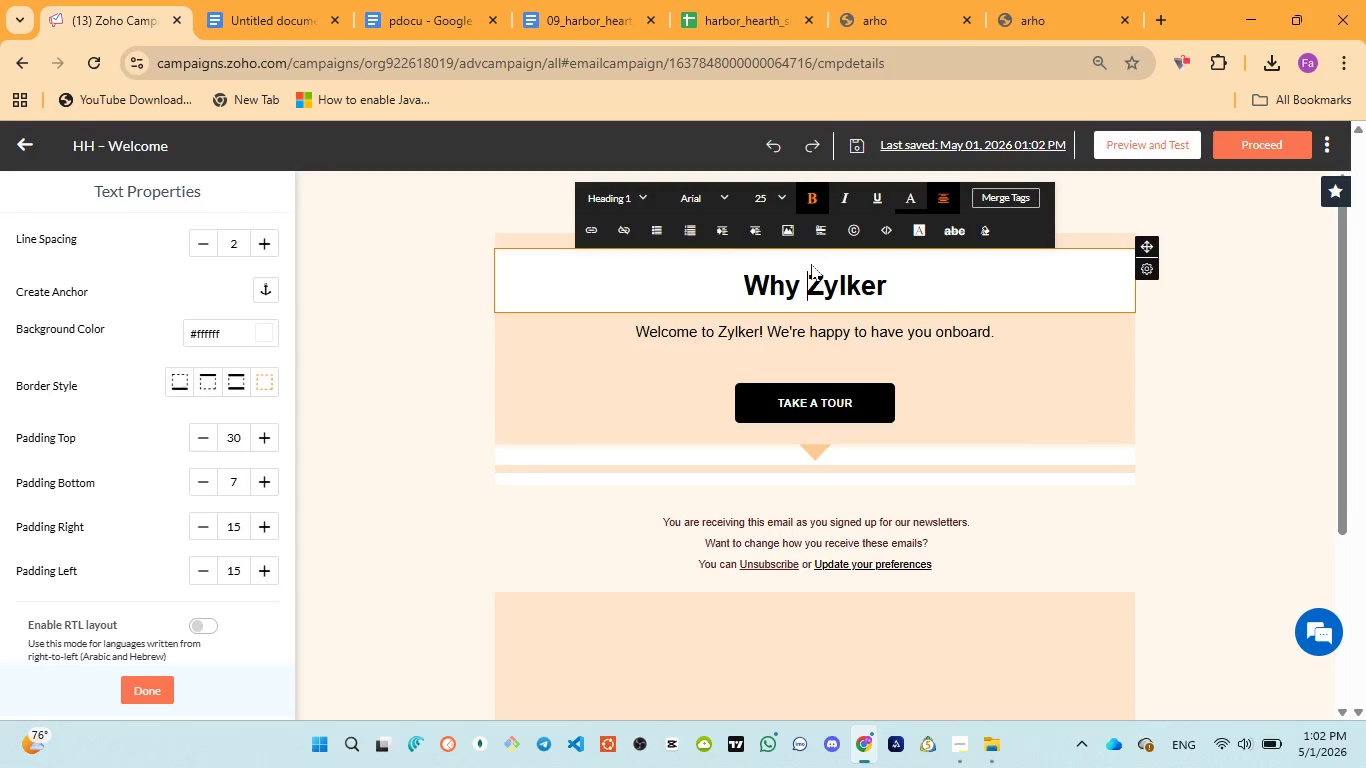 
key(Control+A)
 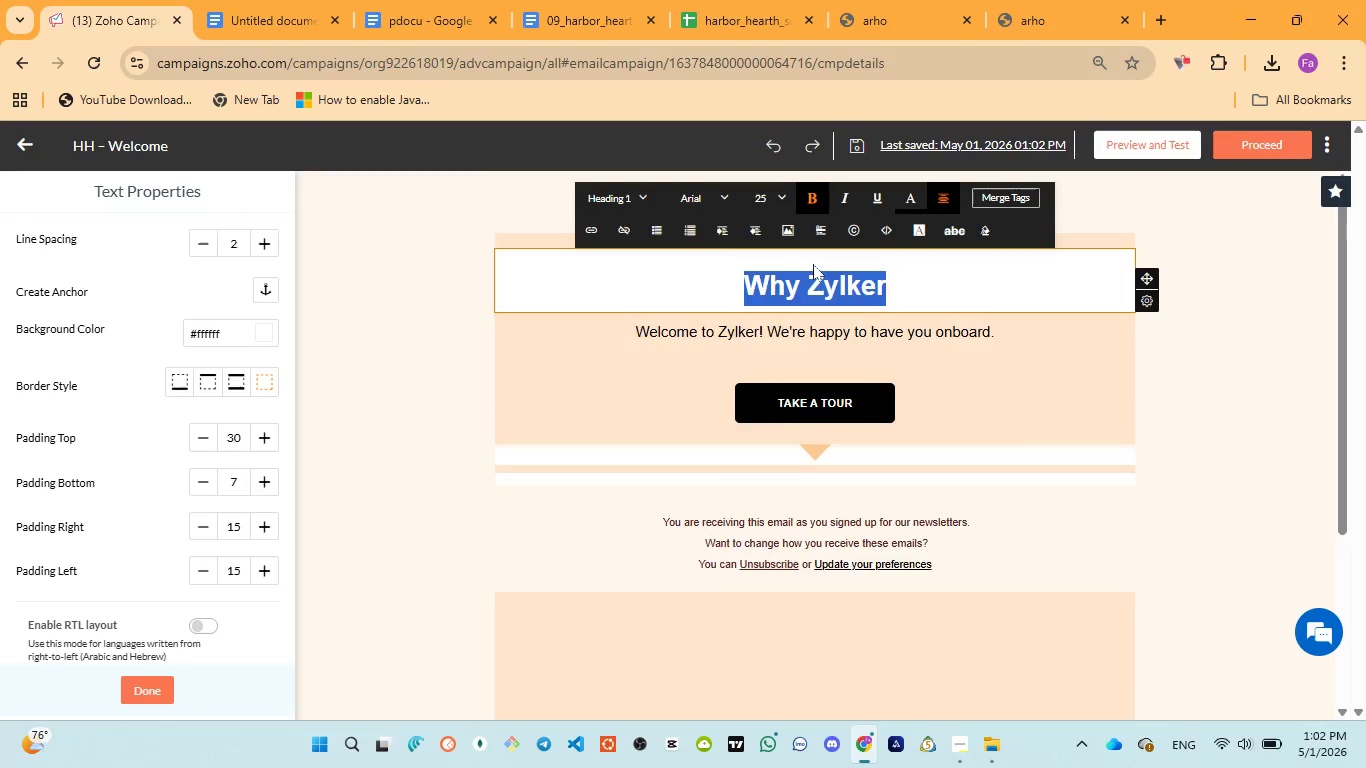 
key(Control+V)
 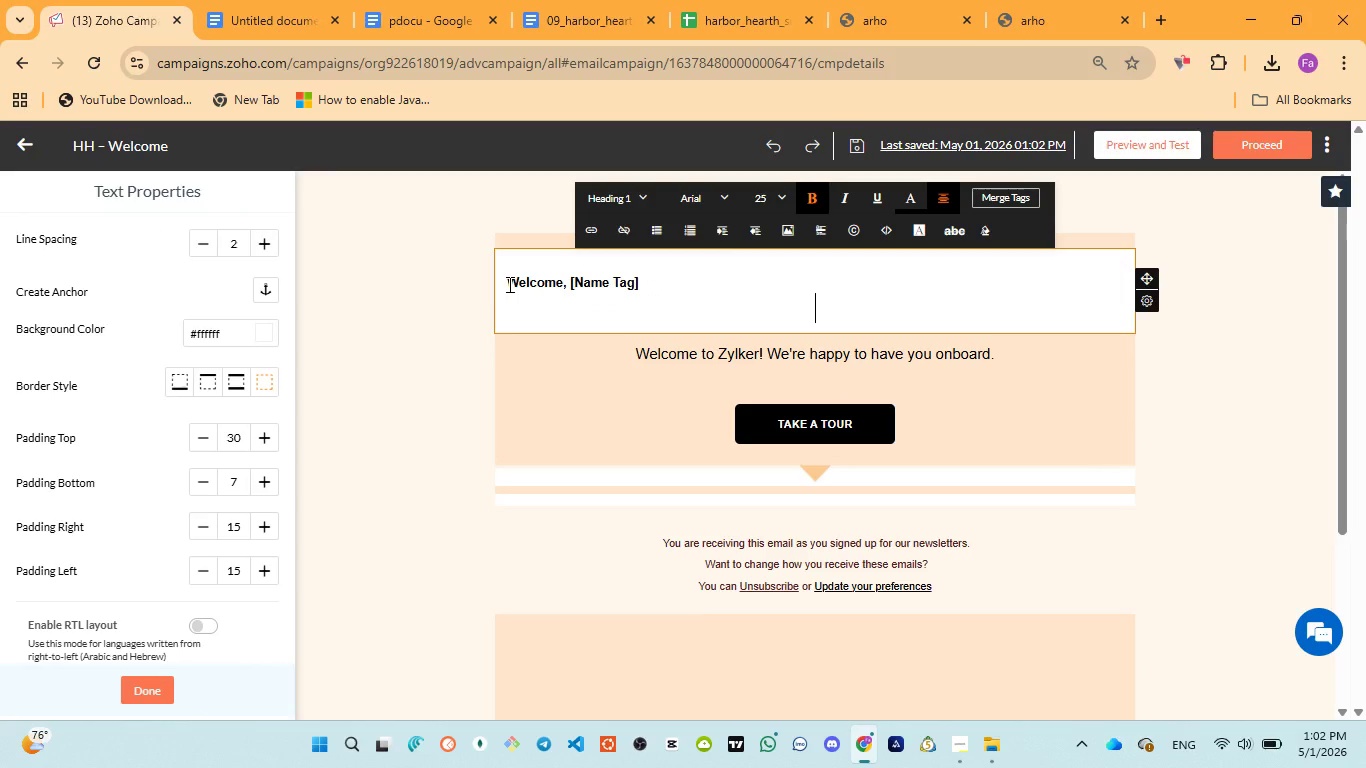 
left_click([508, 284])
 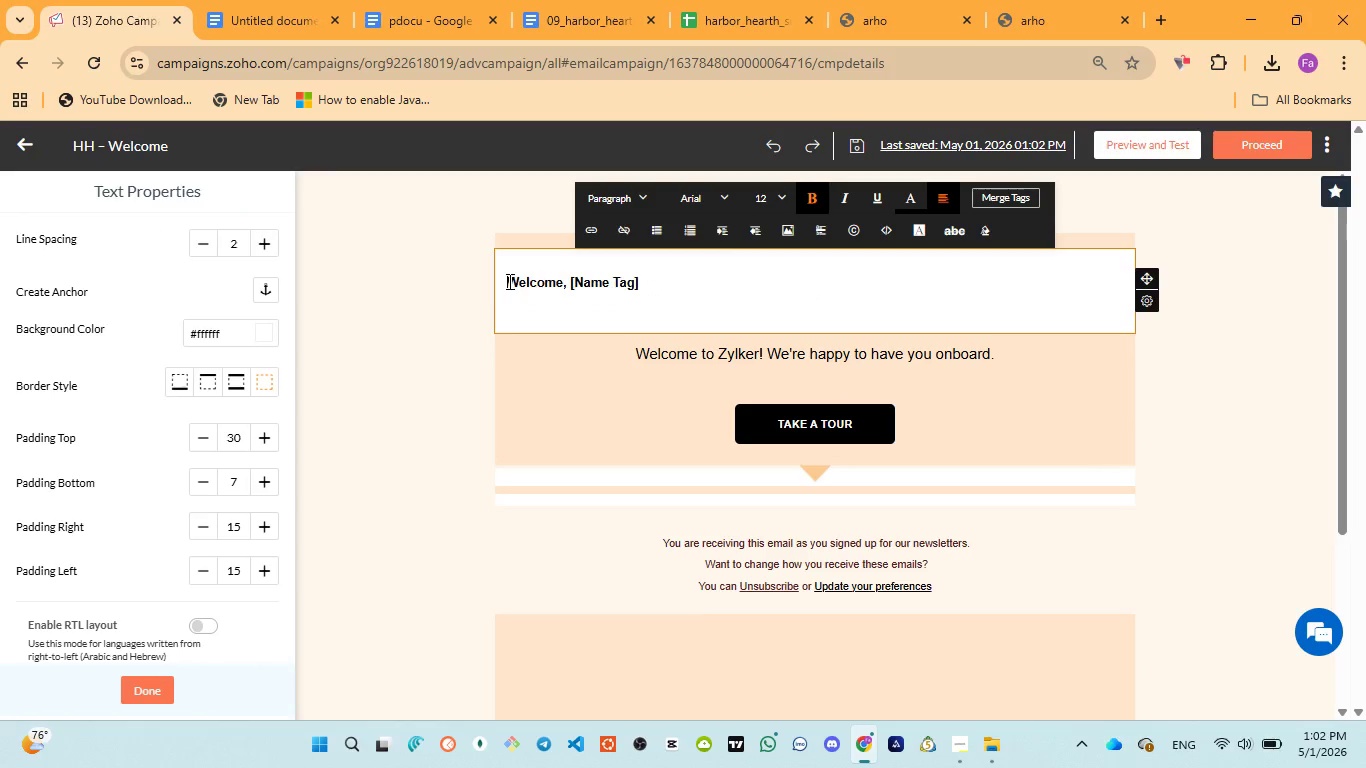 
key(Control+A)
 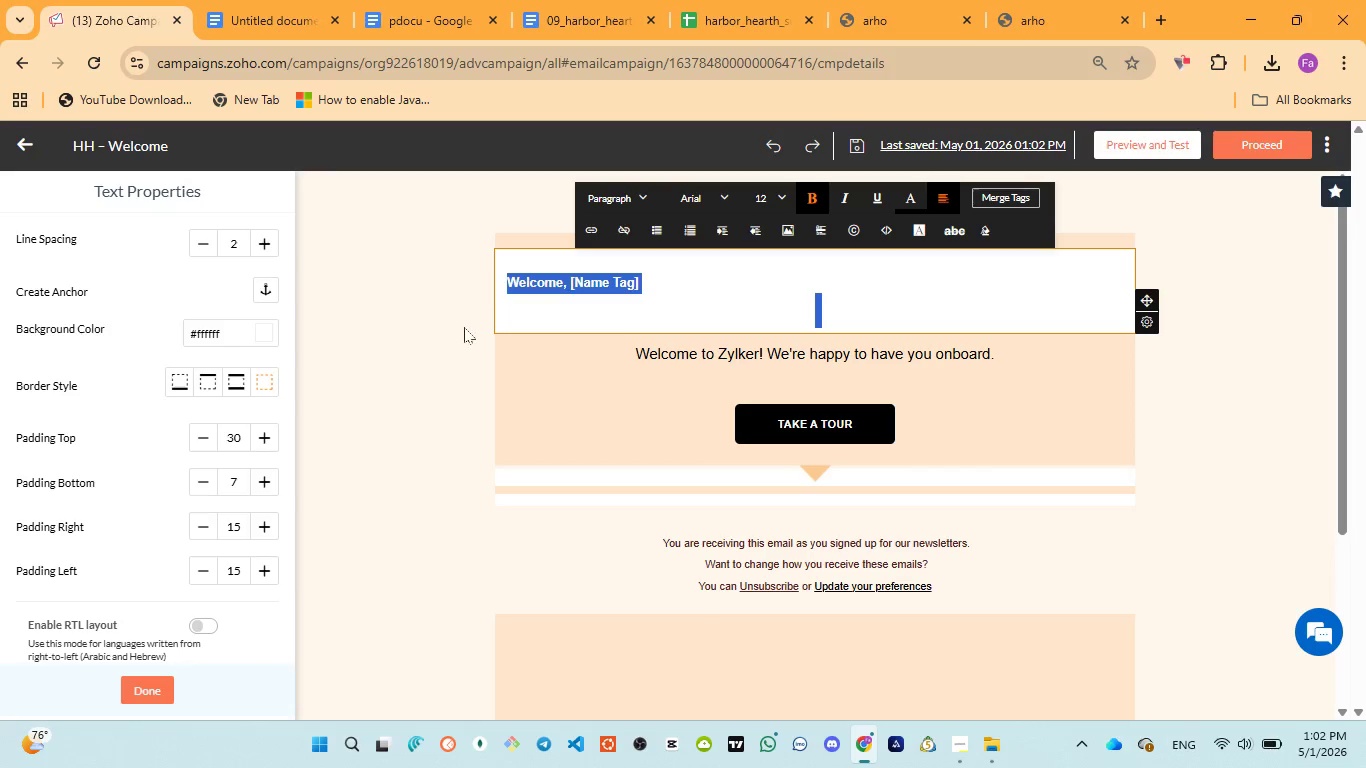 
wait(5.09)
 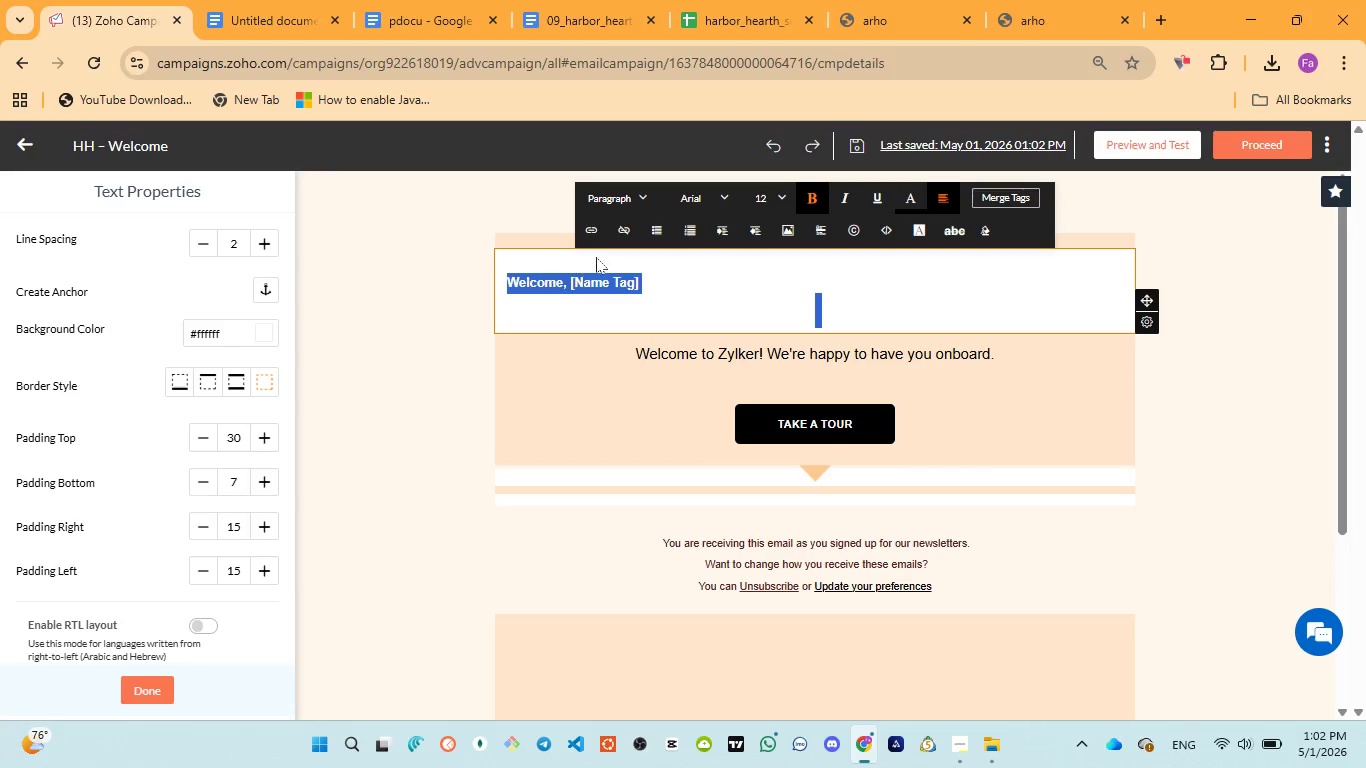 
scroll: coordinate [80, 439], scroll_direction: down, amount: 2.0
 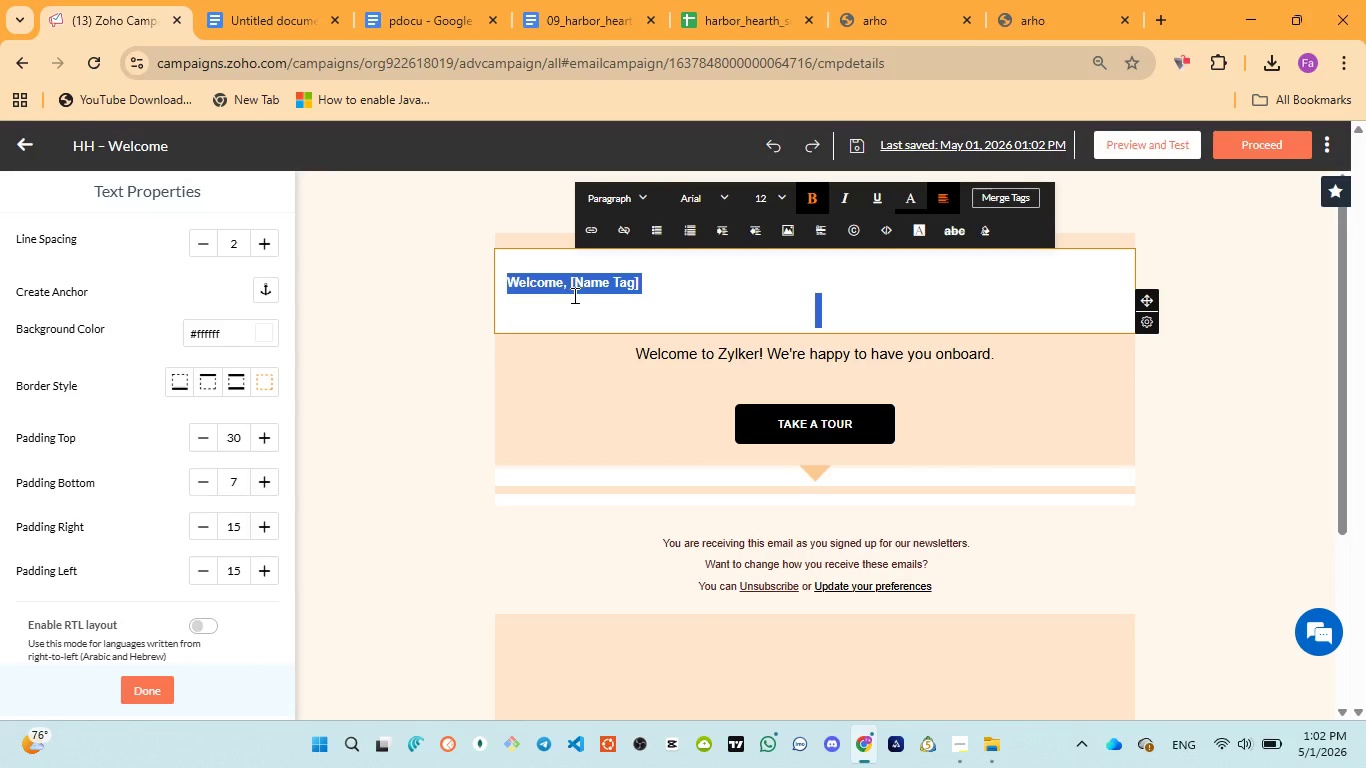 
key(Control+ControlLeft)
 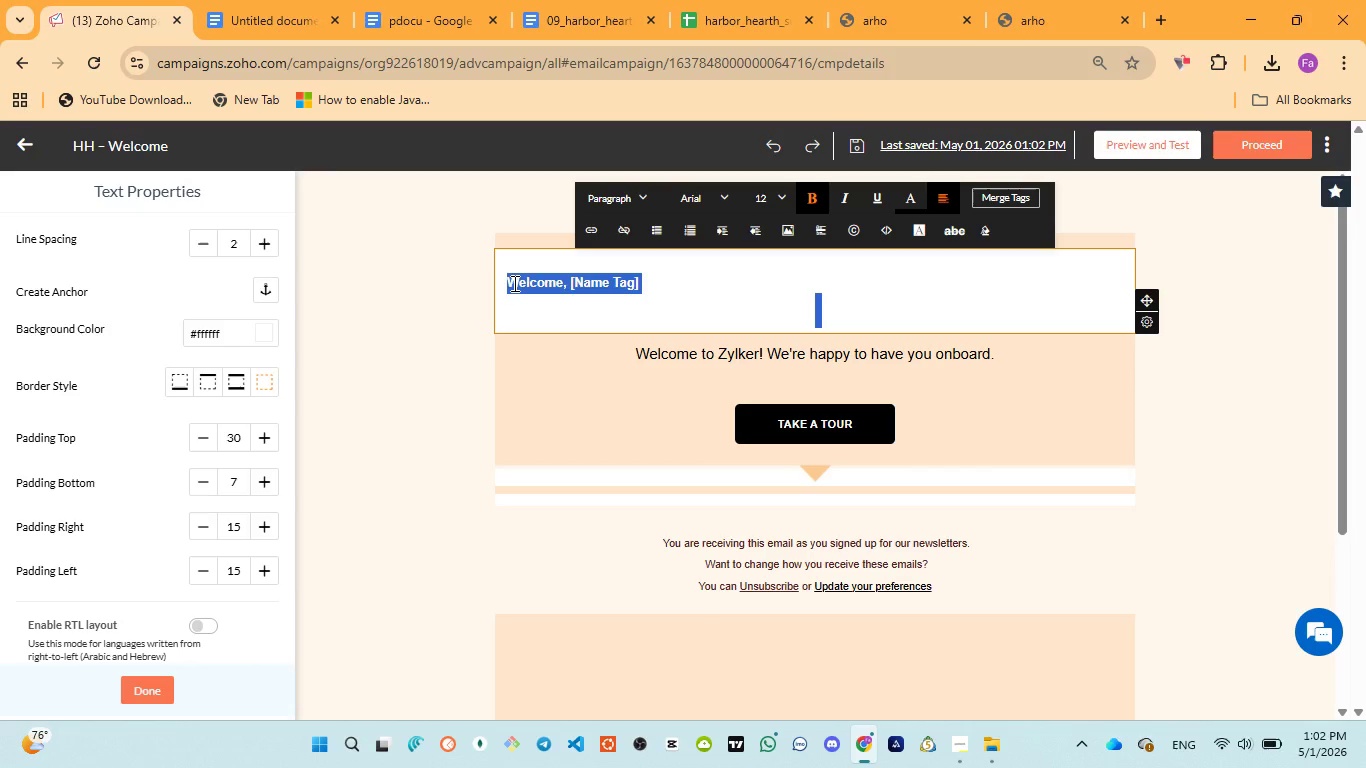 
left_click([505, 282])
 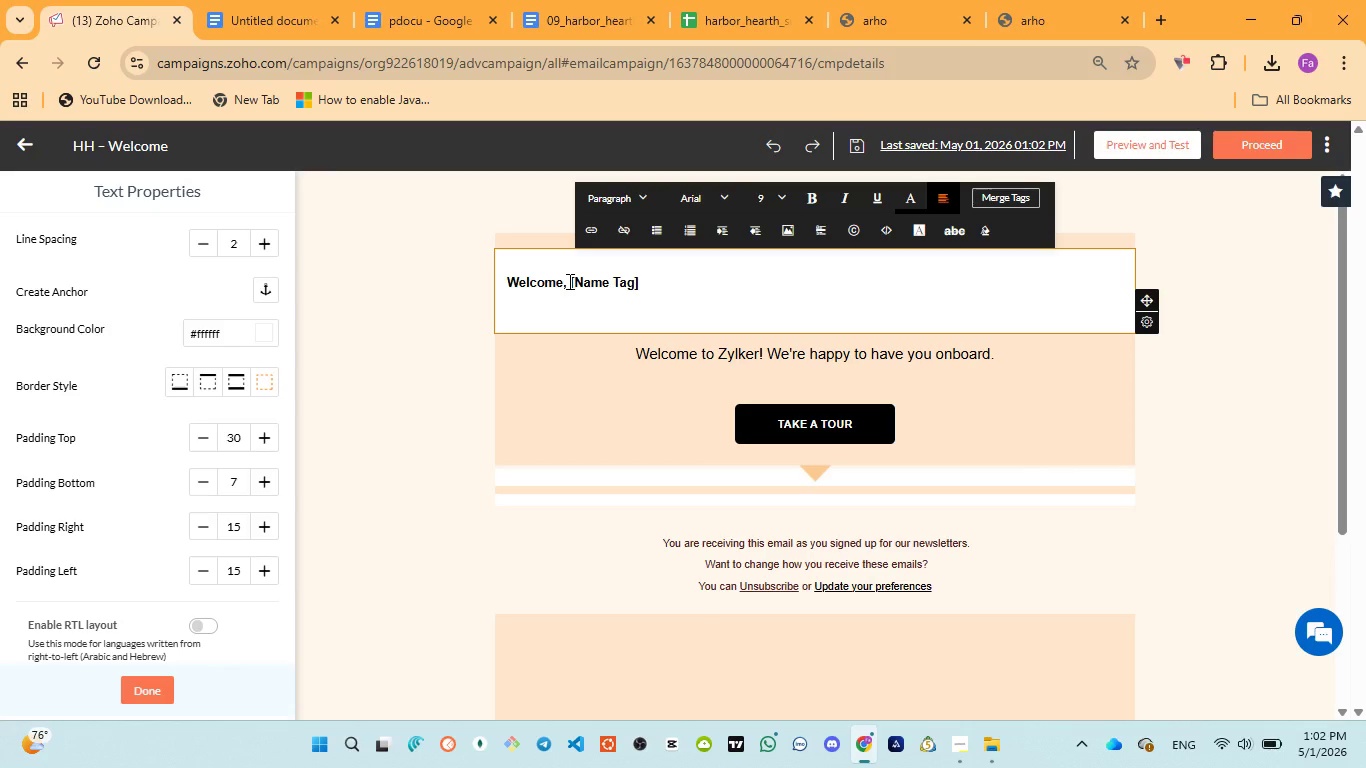 
left_click_drag(start_coordinate=[568, 281], to_coordinate=[649, 281])
 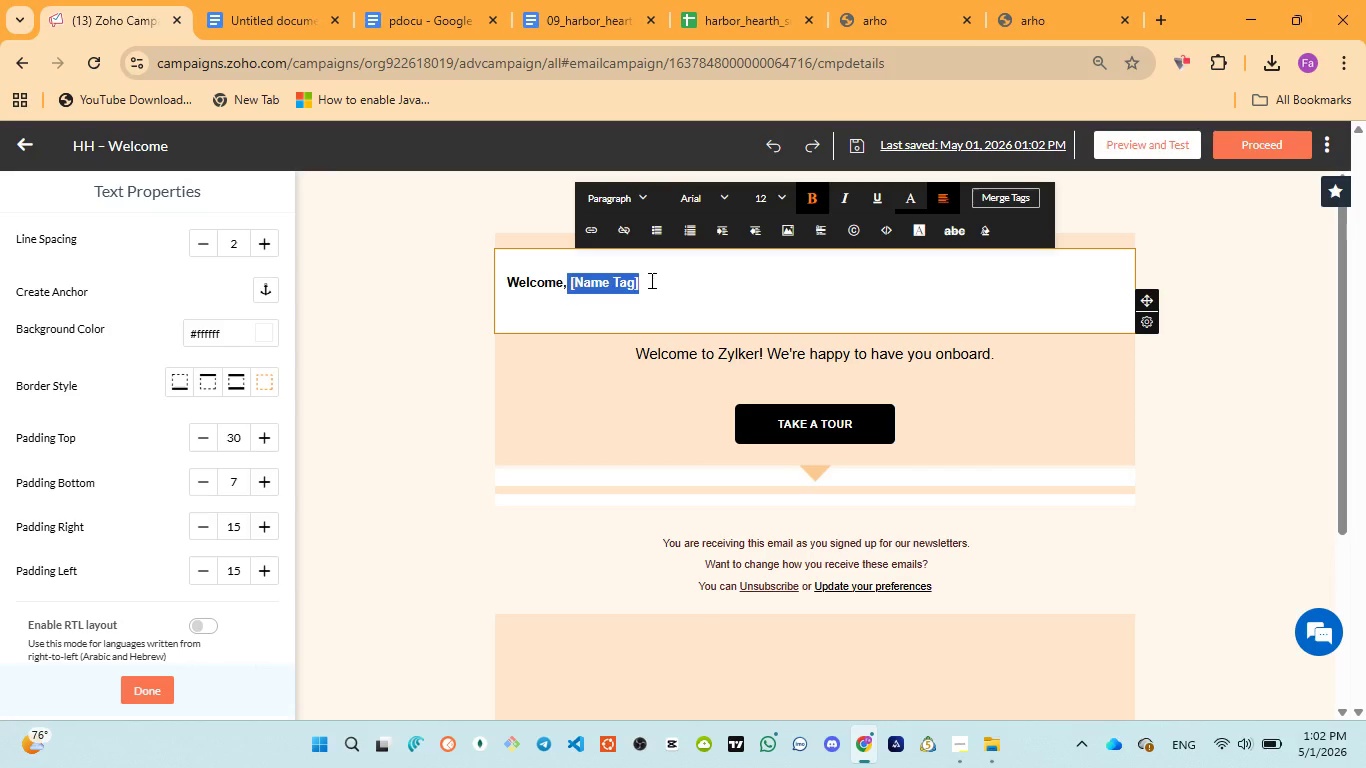 
key(Backspace)
 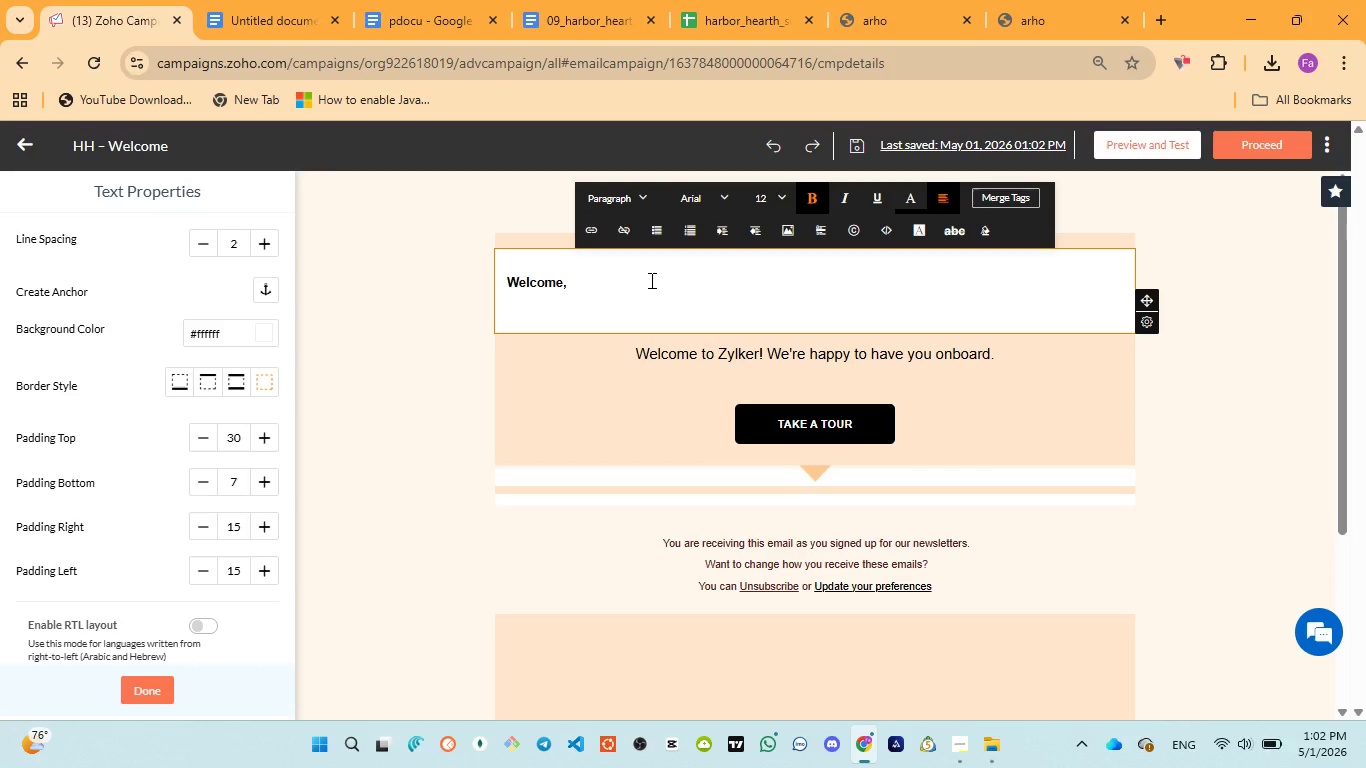 
key(Control+Z)
 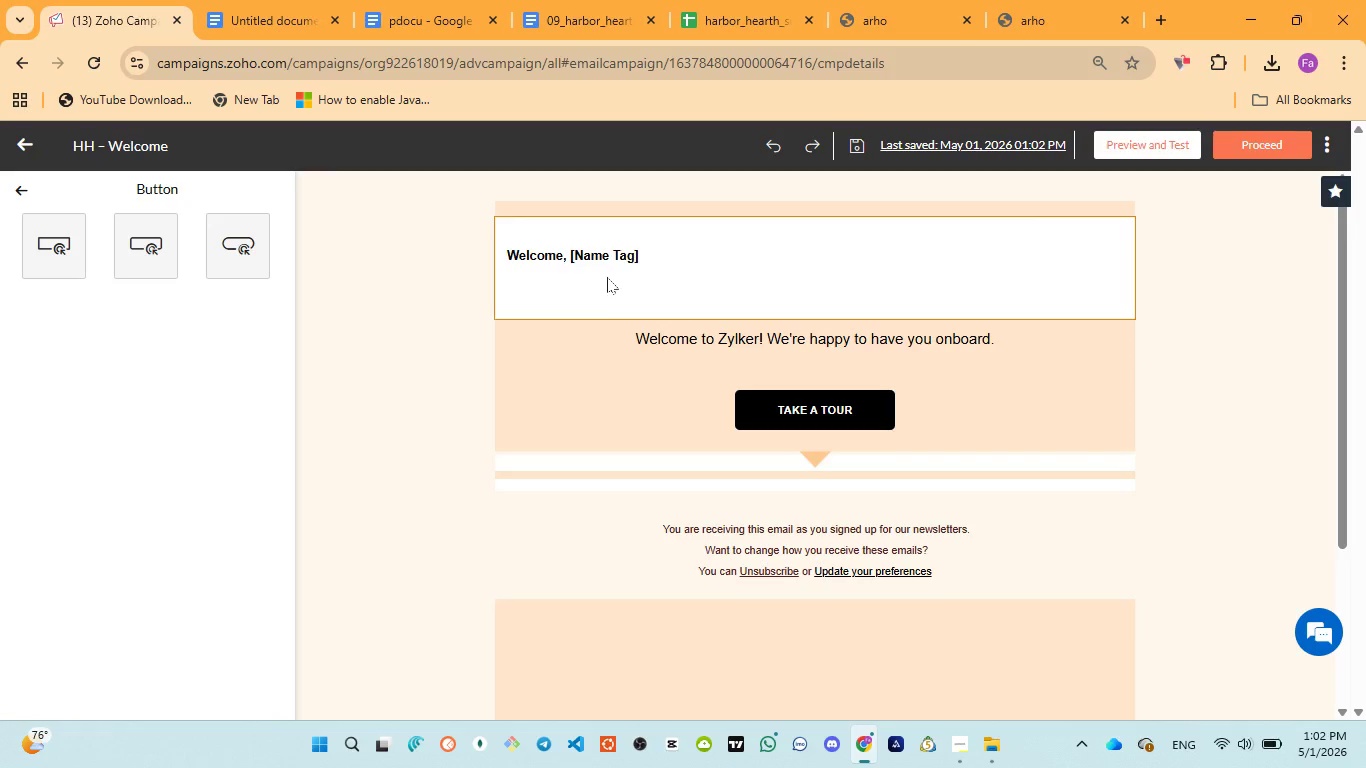 
left_click([607, 277])
 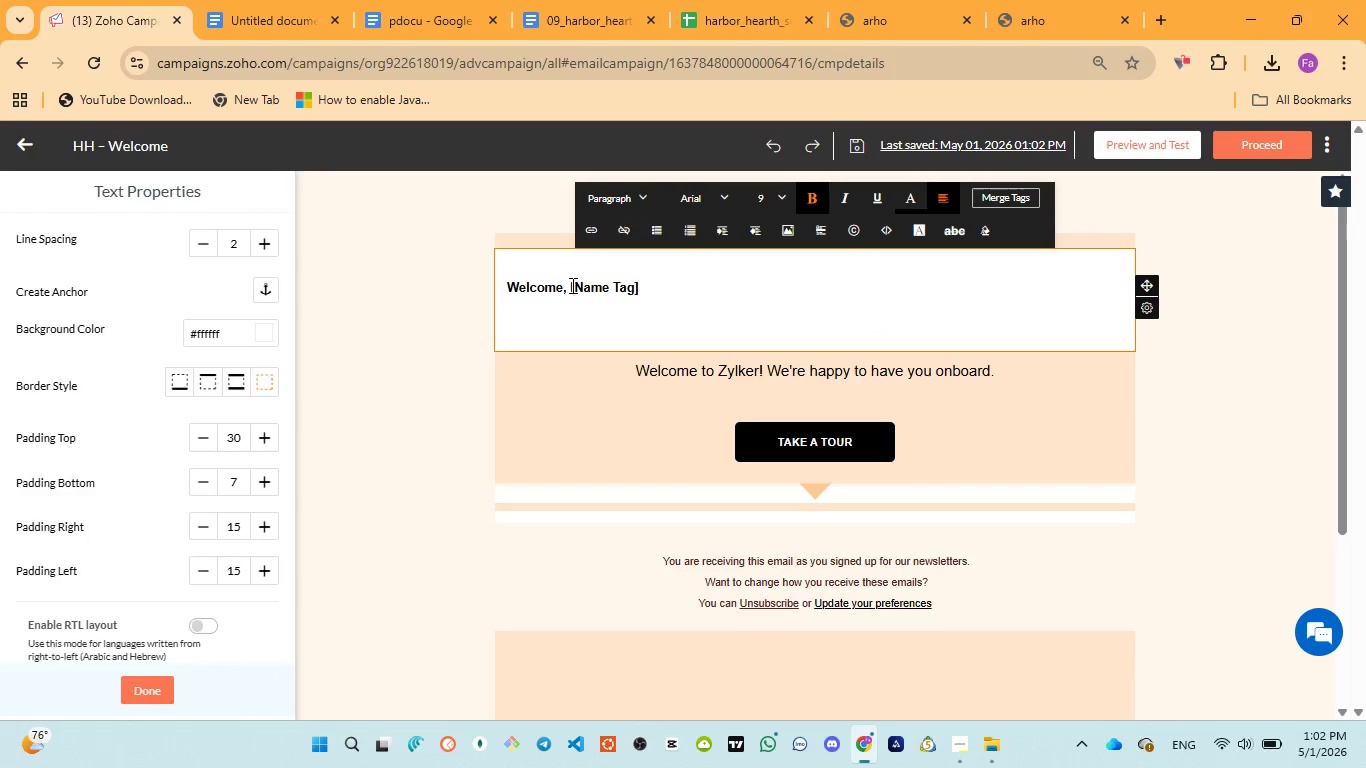 
left_click_drag(start_coordinate=[571, 285], to_coordinate=[637, 285])
 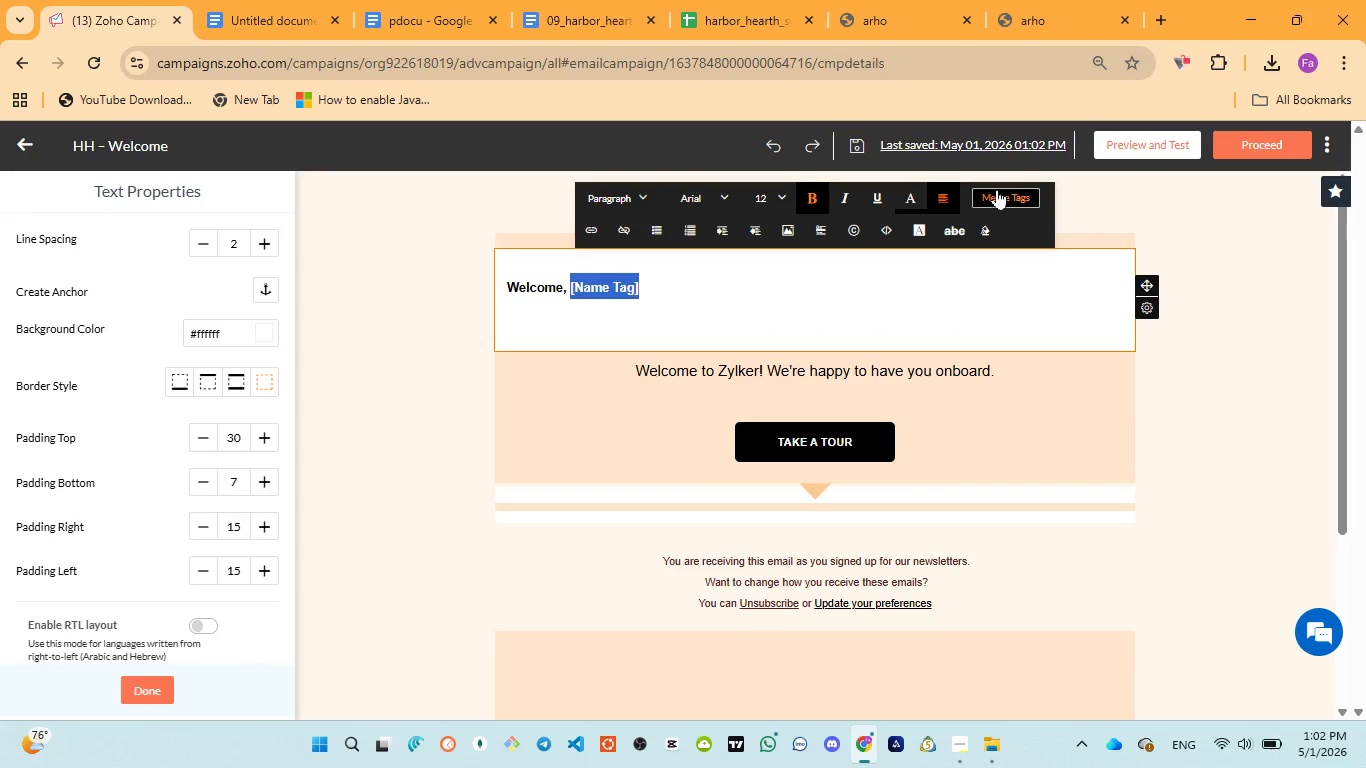 
left_click([997, 190])
 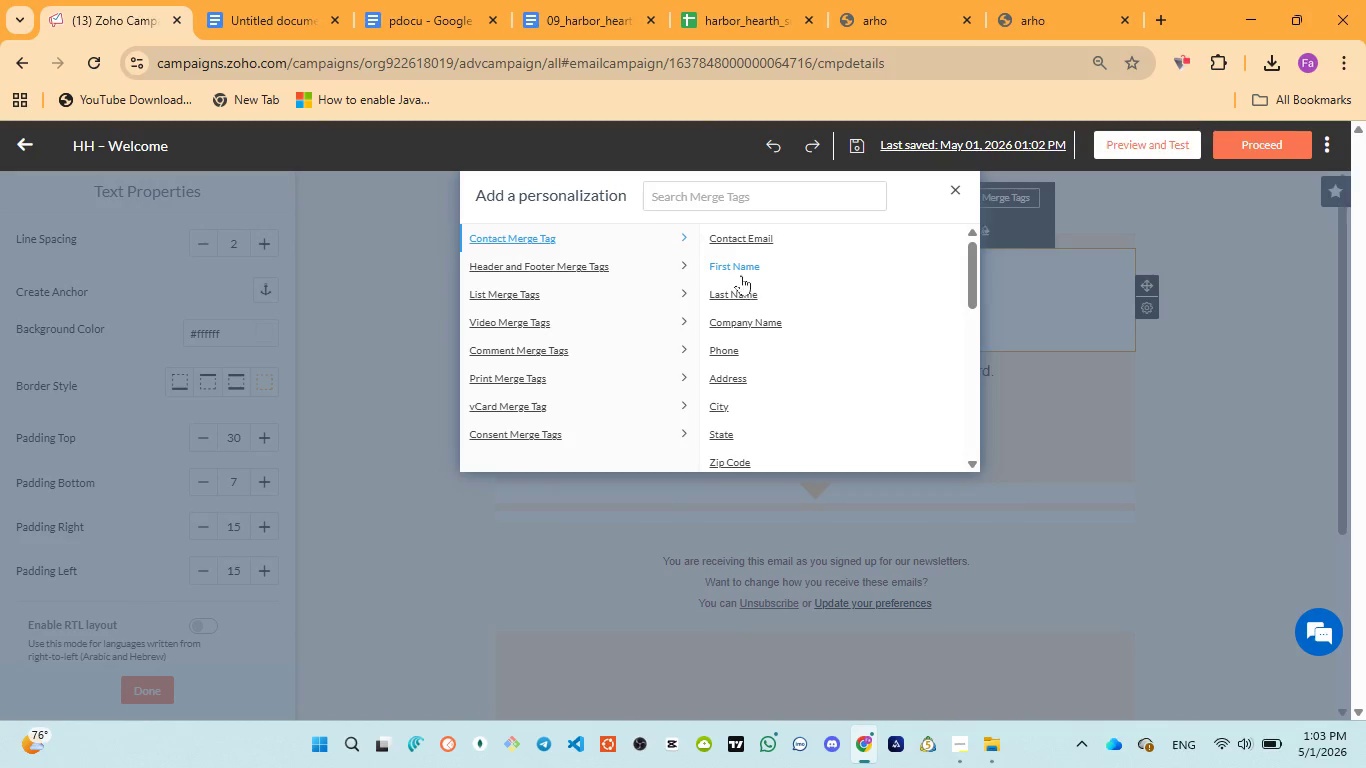 
left_click([736, 262])
 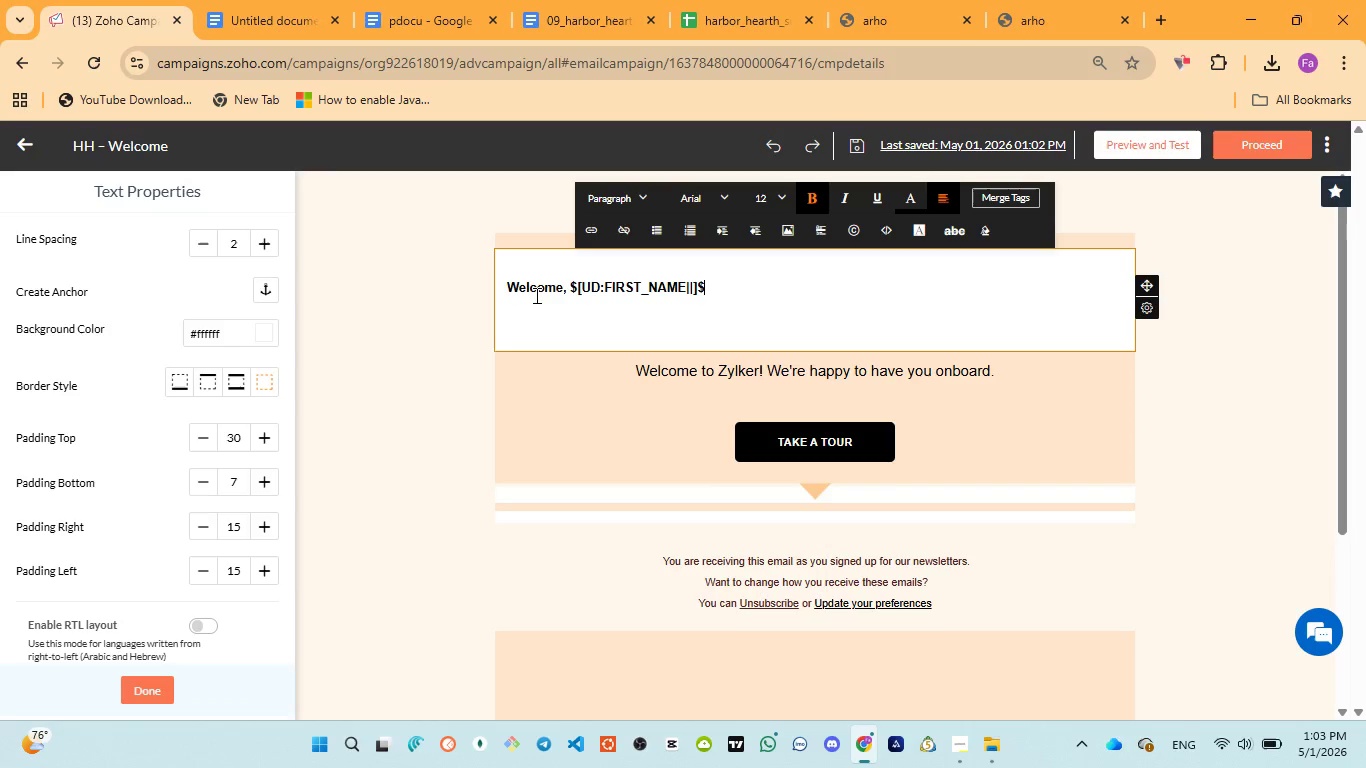 
left_click([508, 288])
 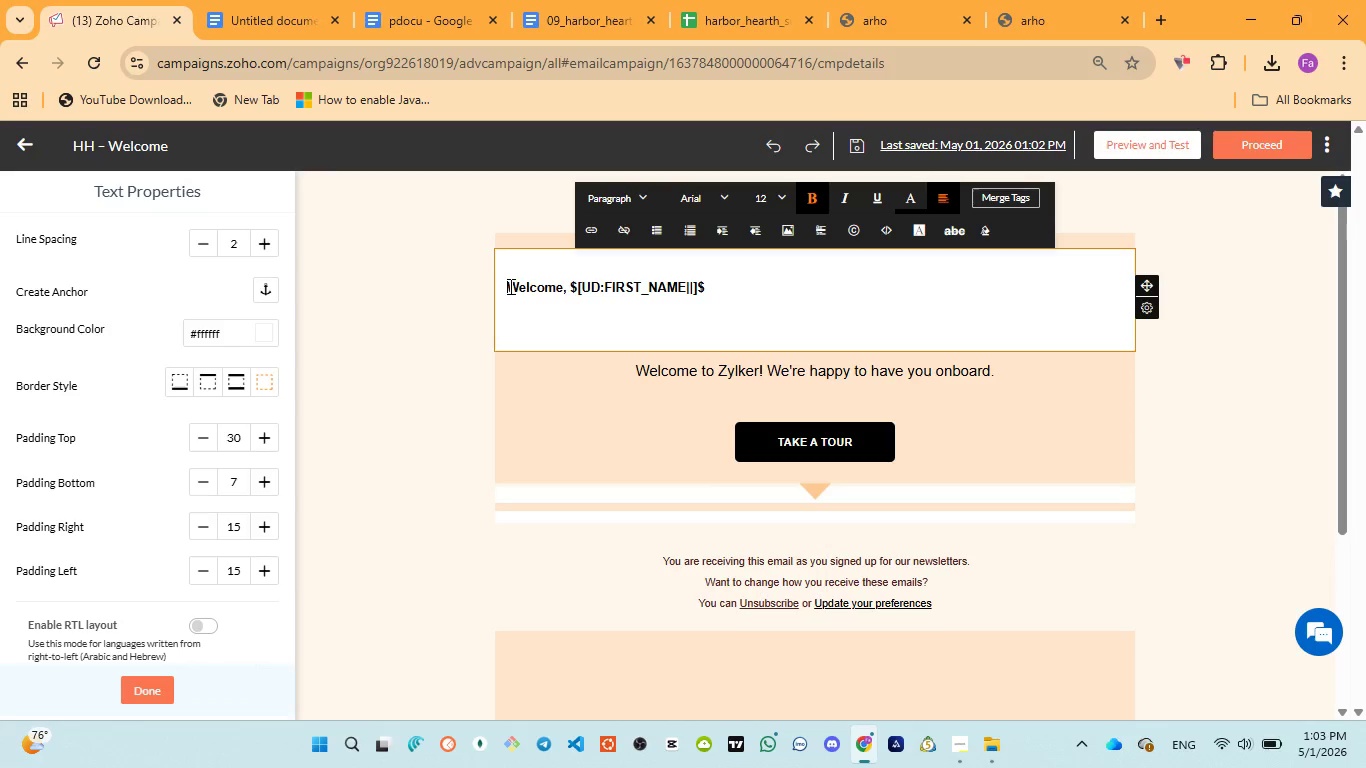 
hold_key(key=Space, duration=1.17)
 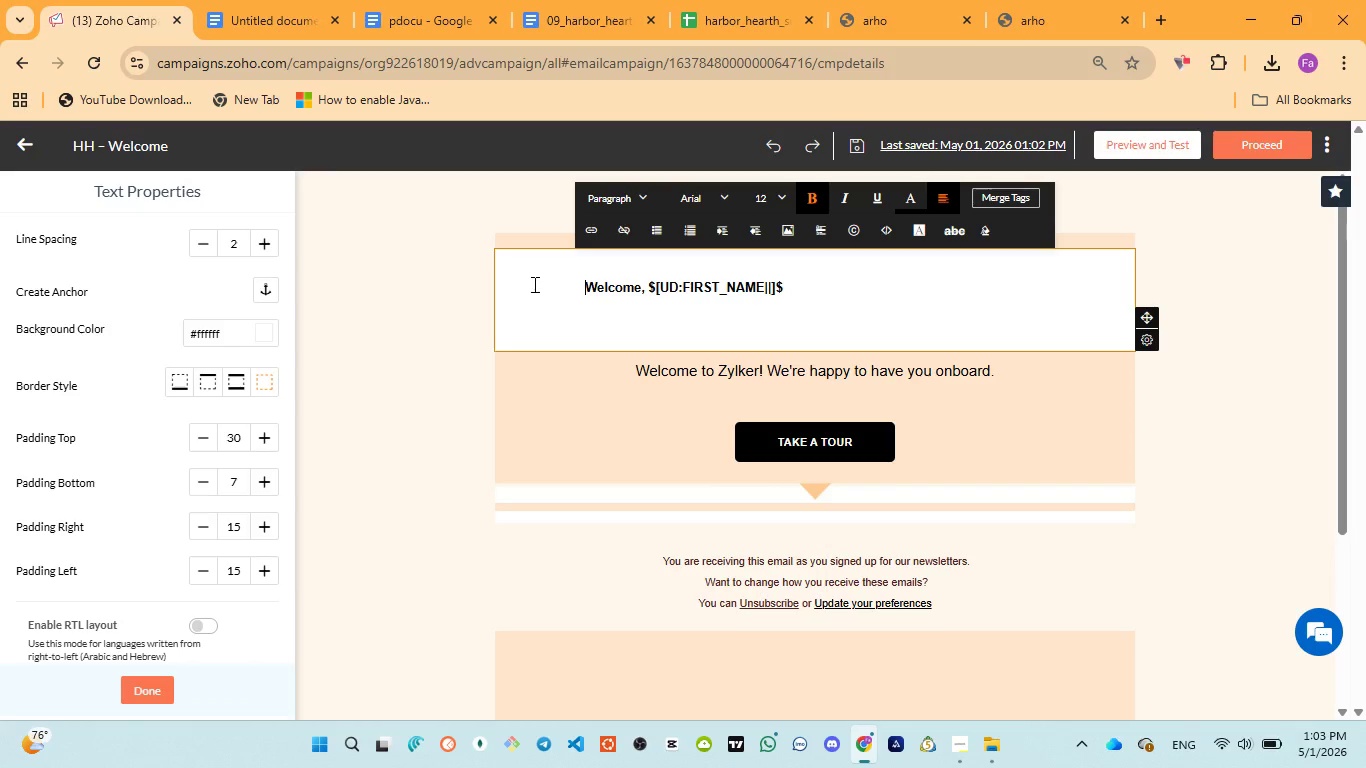 
hold_key(key=Space, duration=0.86)
 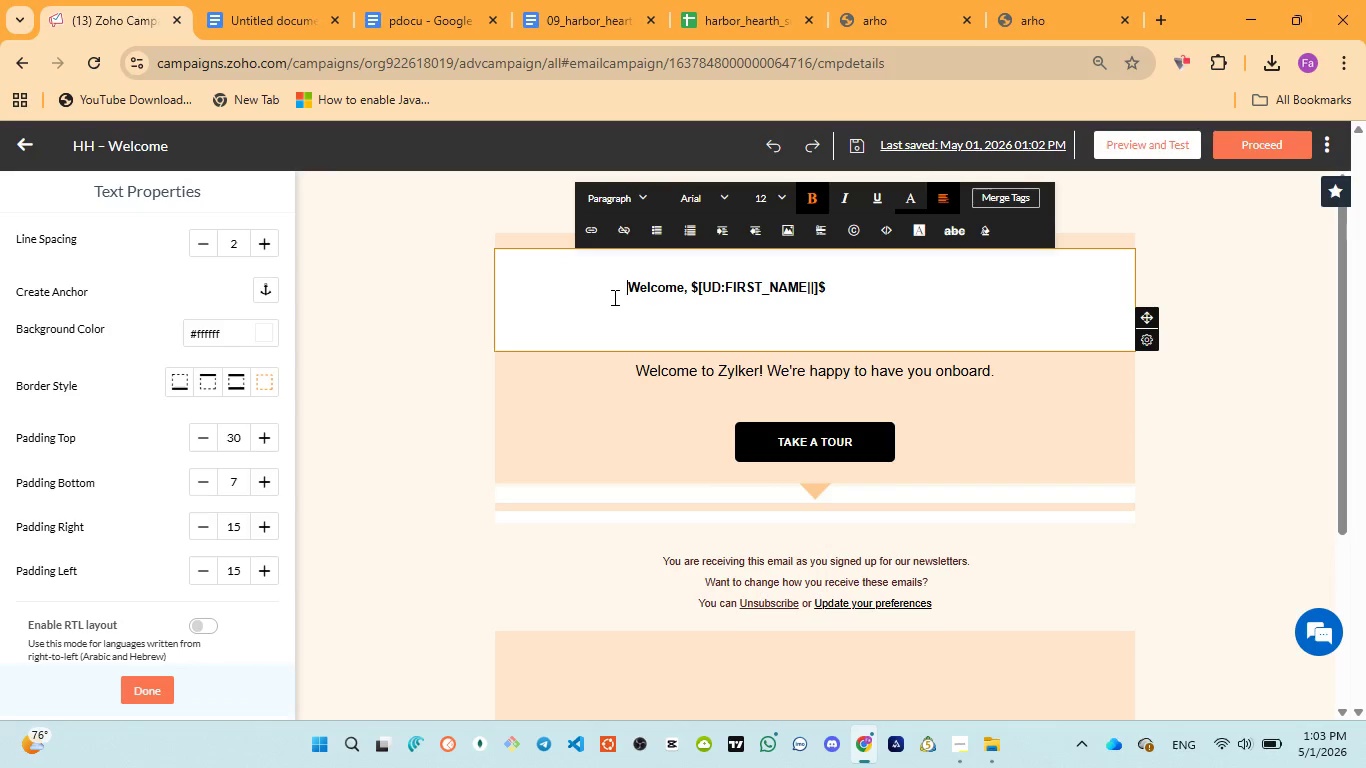 
key(Space)
 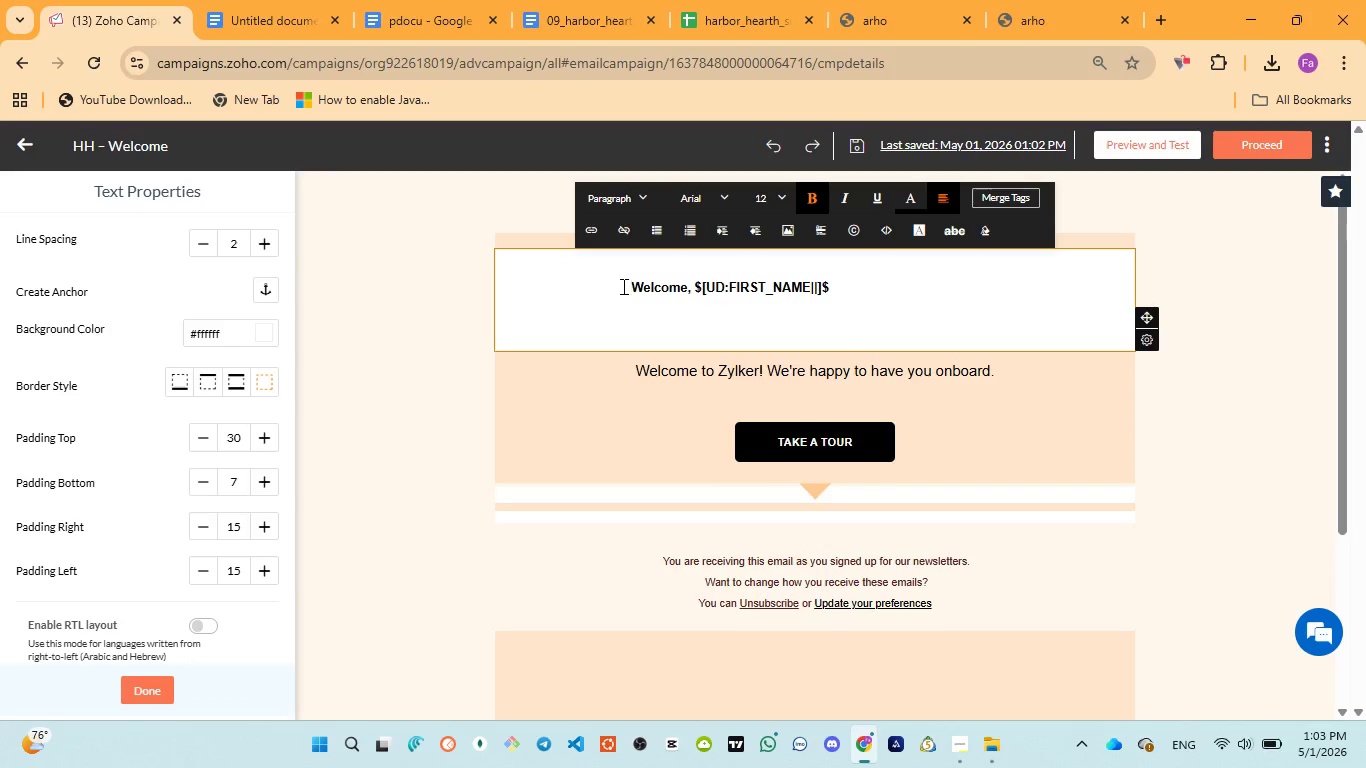 
left_click_drag(start_coordinate=[622, 286], to_coordinate=[843, 286])
 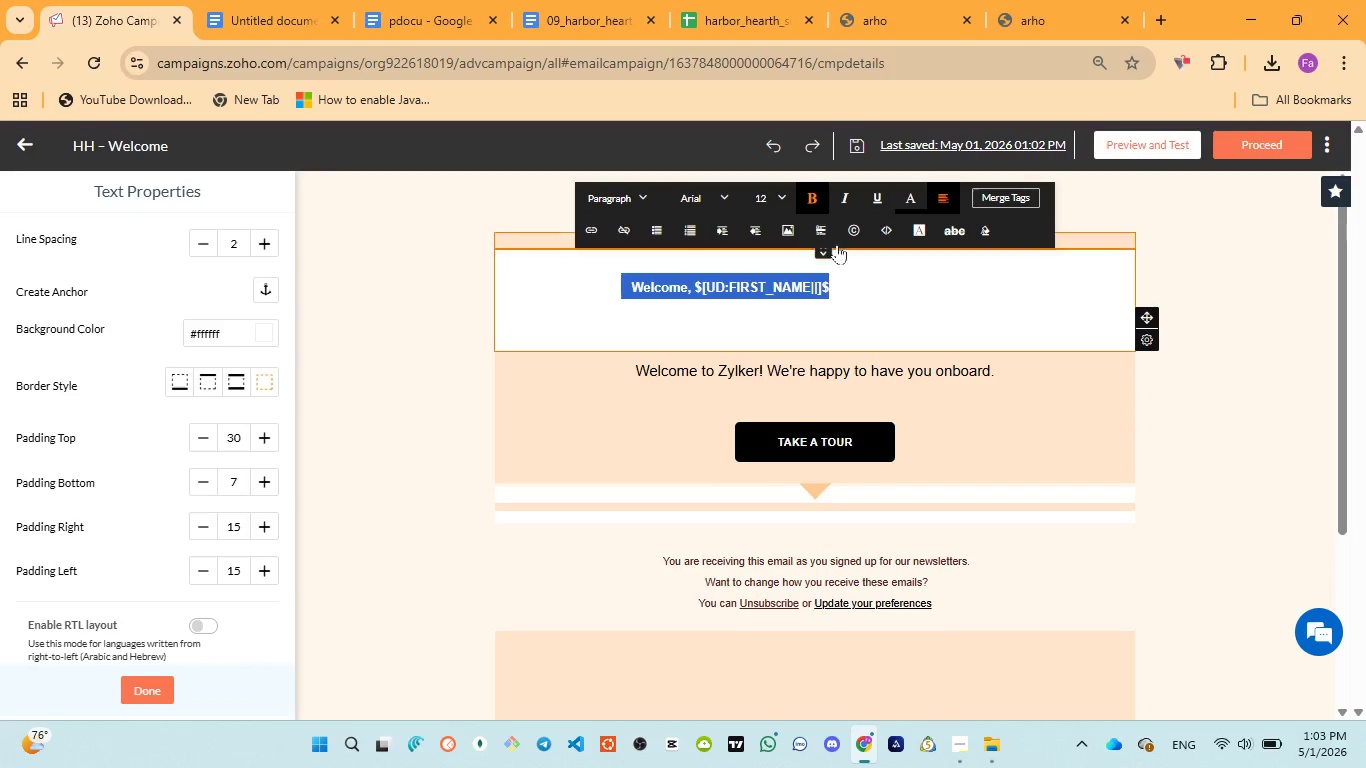 
mouse_move([835, 224])
 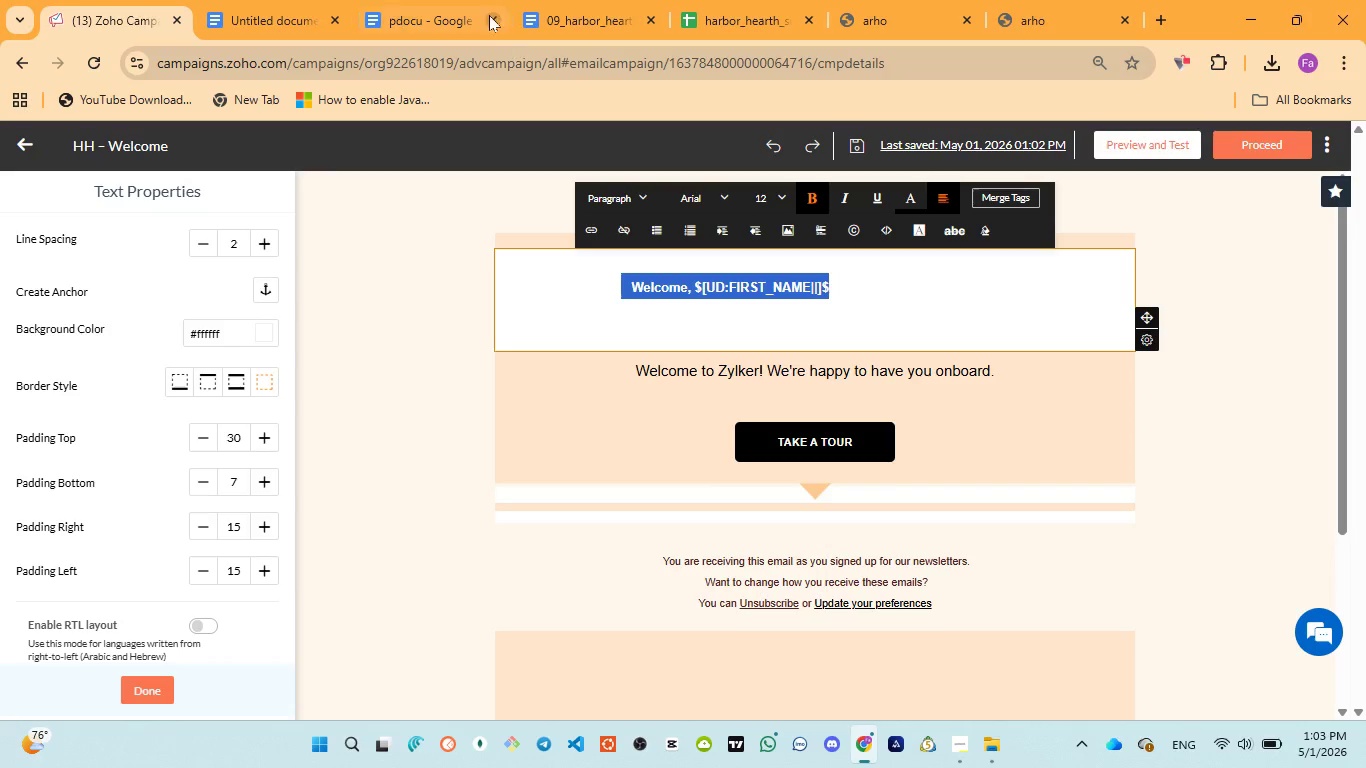 
left_click([423, 21])
 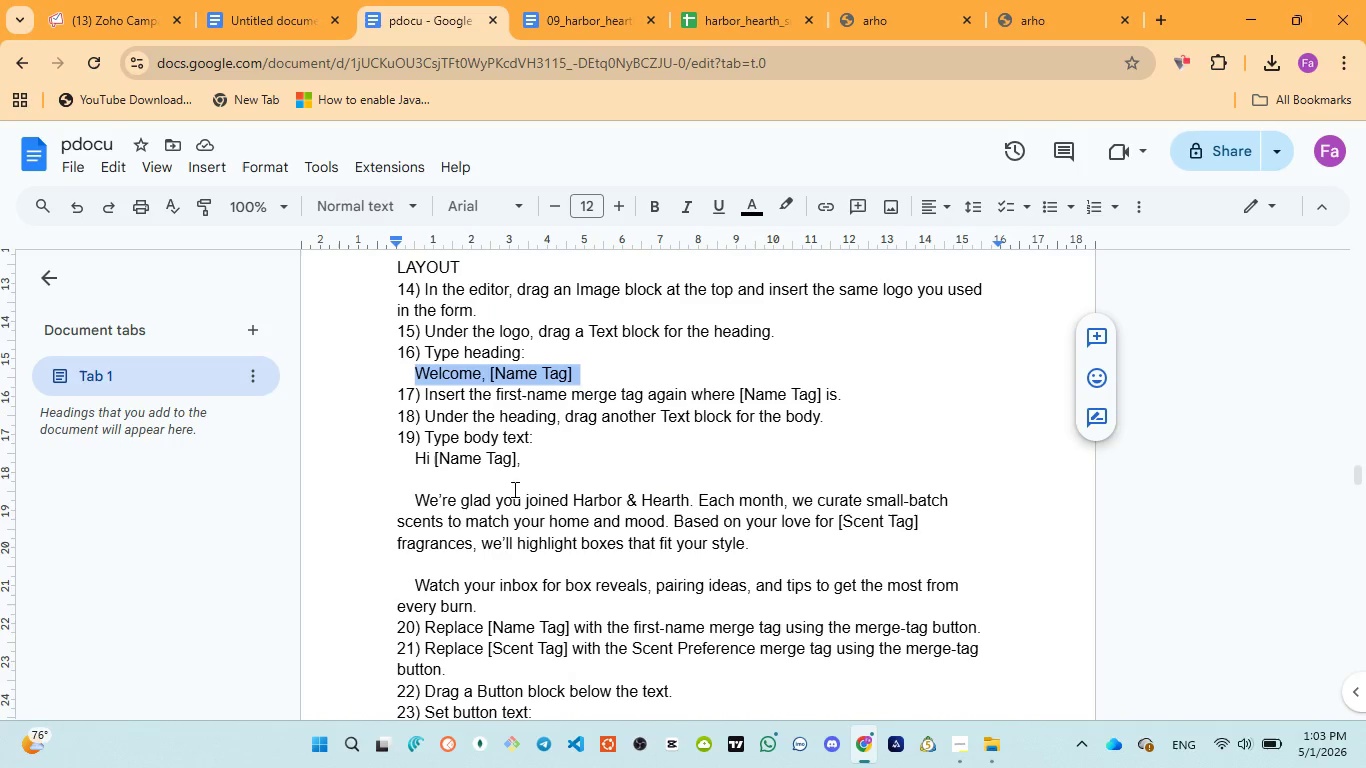 
wait(7.23)
 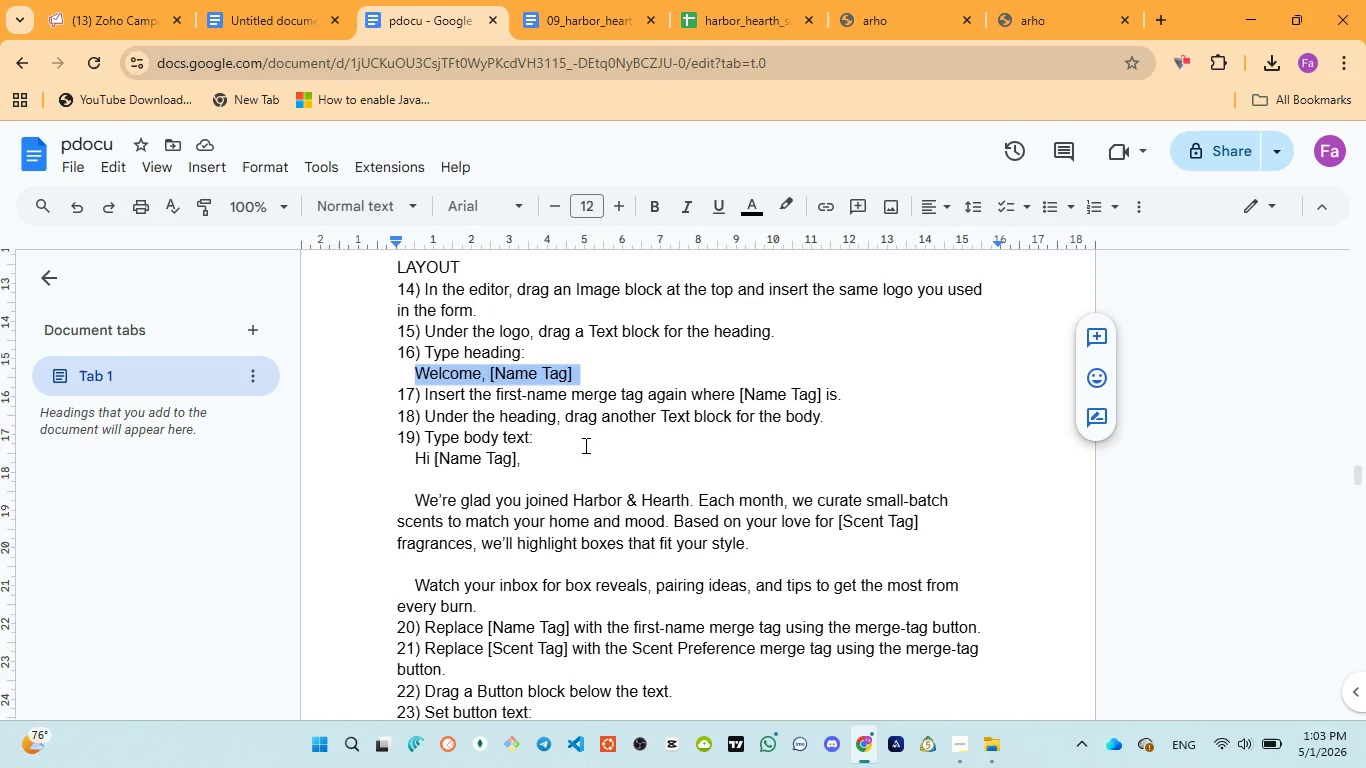 
left_click_drag(start_coordinate=[409, 461], to_coordinate=[496, 406])
 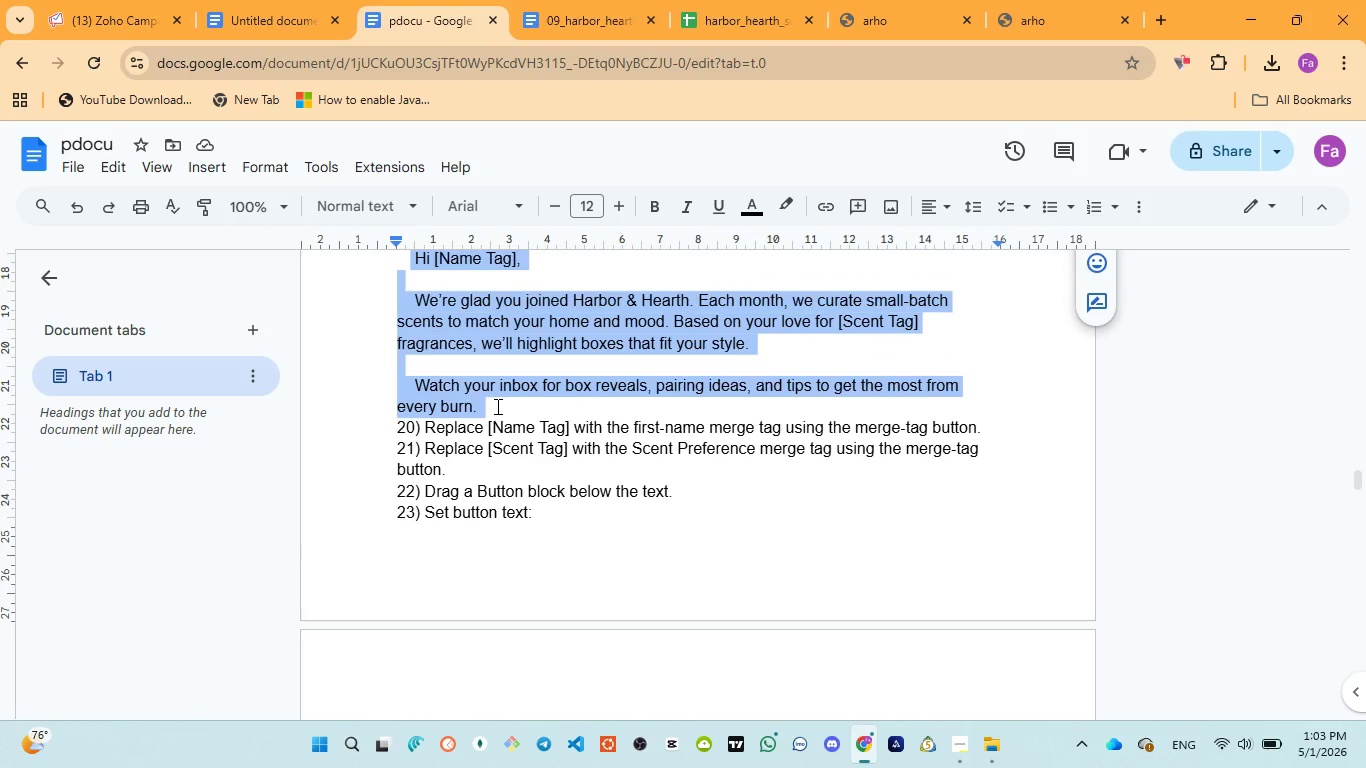 
scroll: coordinate [458, 537], scroll_direction: down, amount: 3.0
 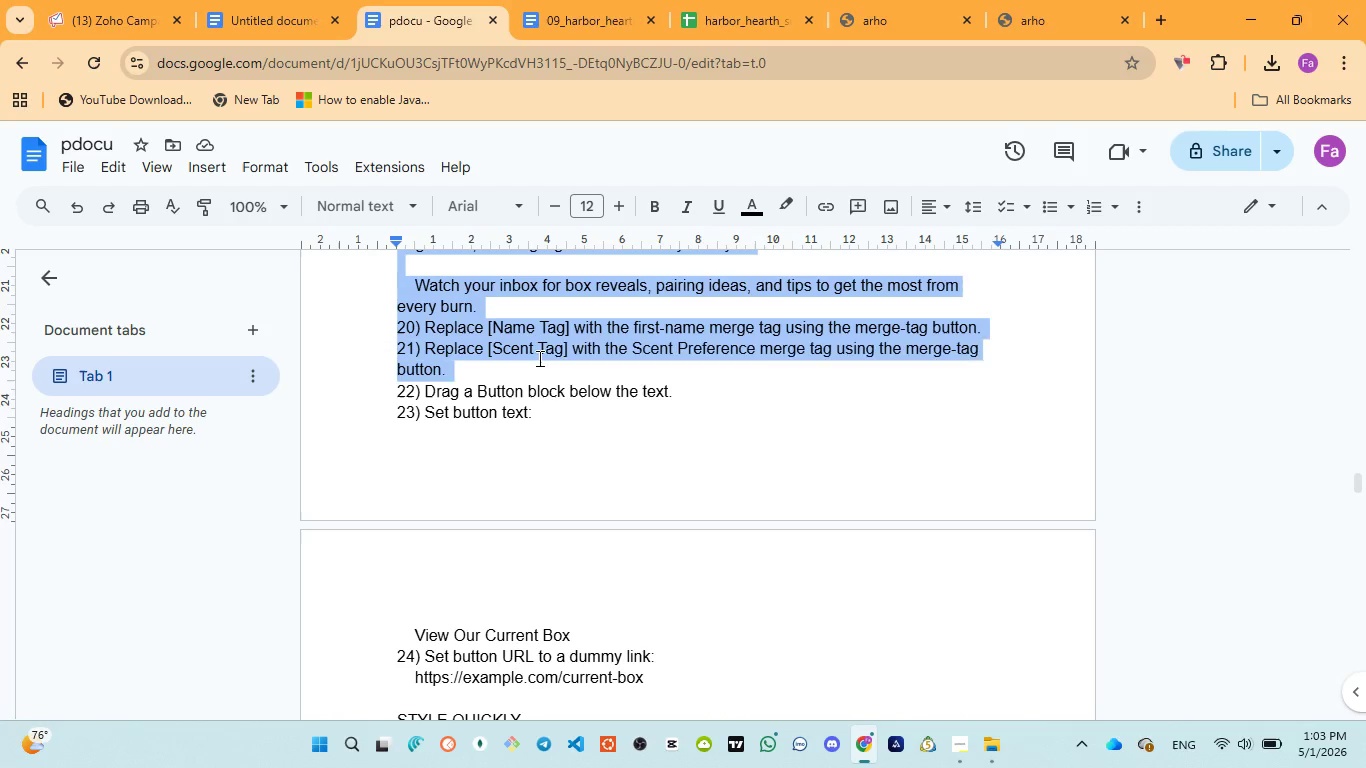 
scroll: coordinate [543, 352], scroll_direction: up, amount: 1.0
 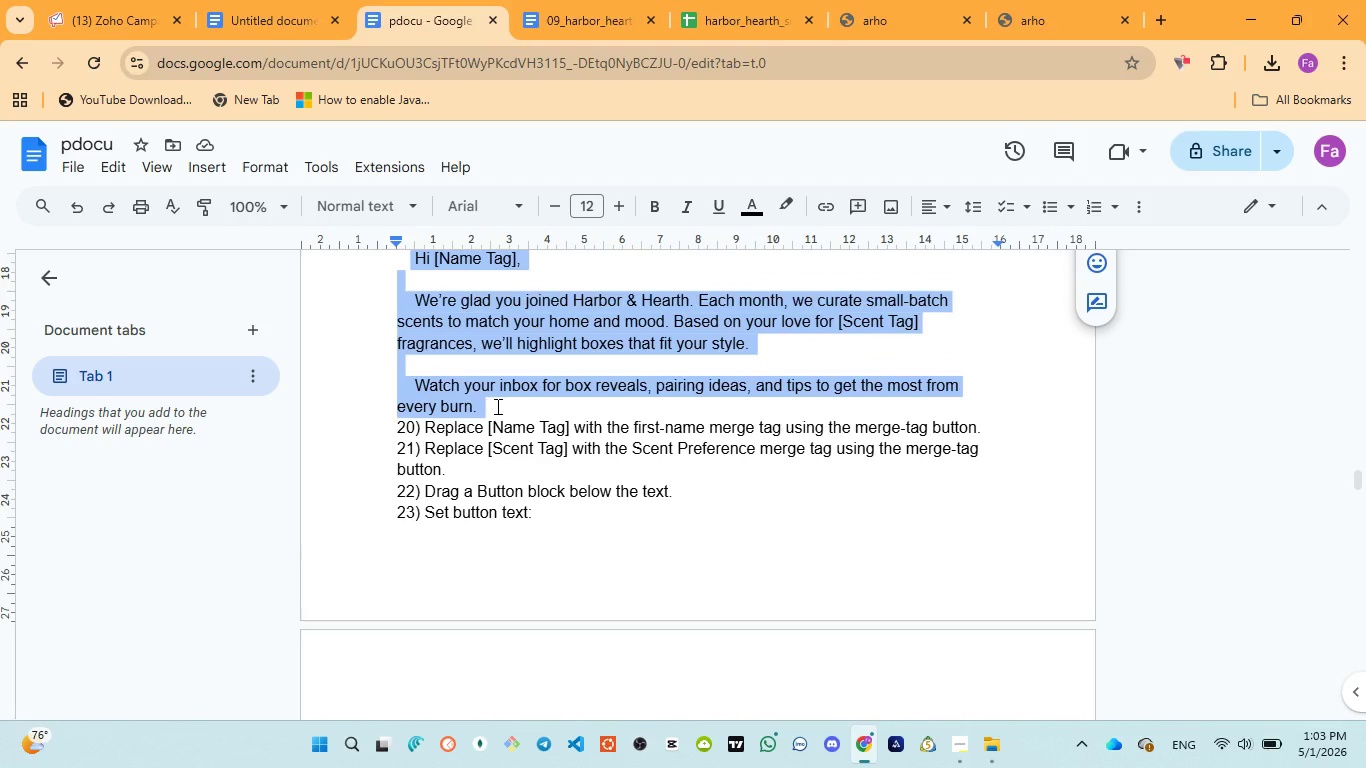 
key(Control+C)
 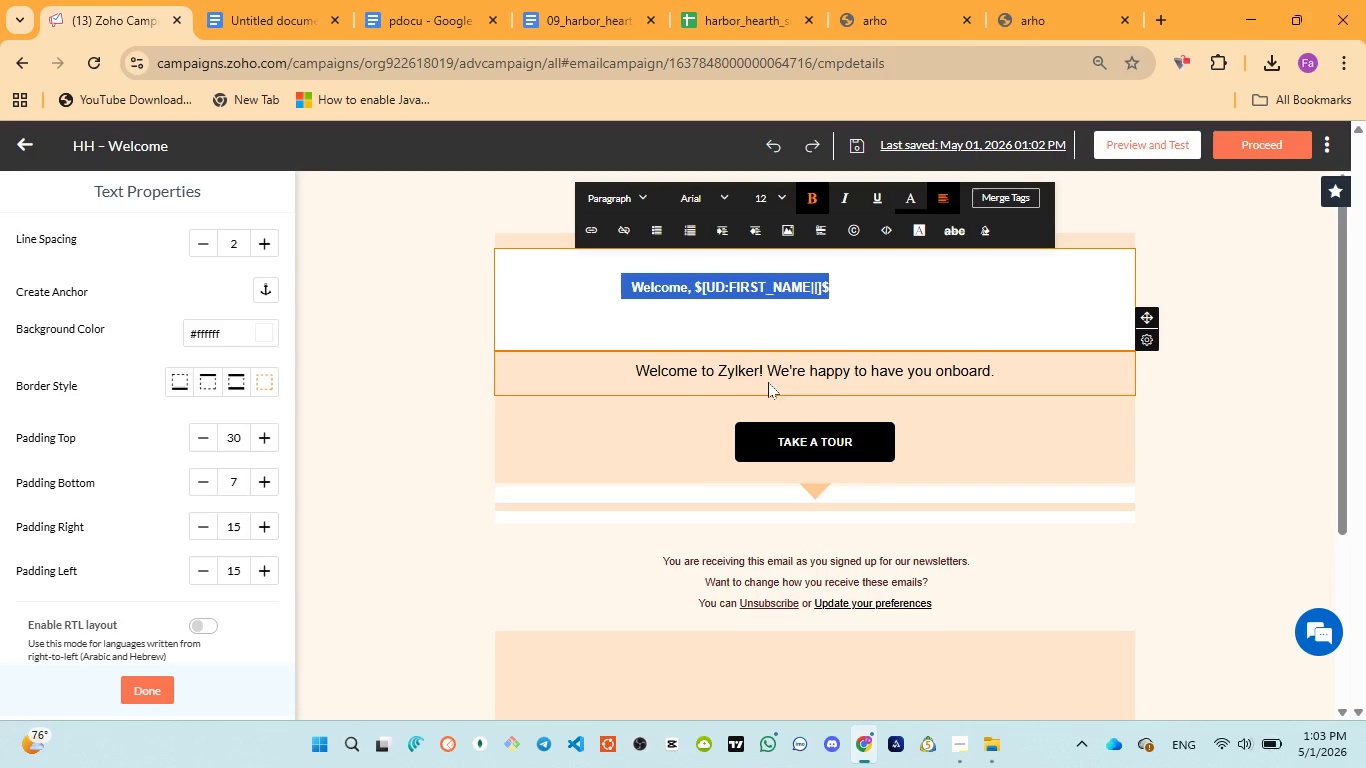 
wait(6.26)
 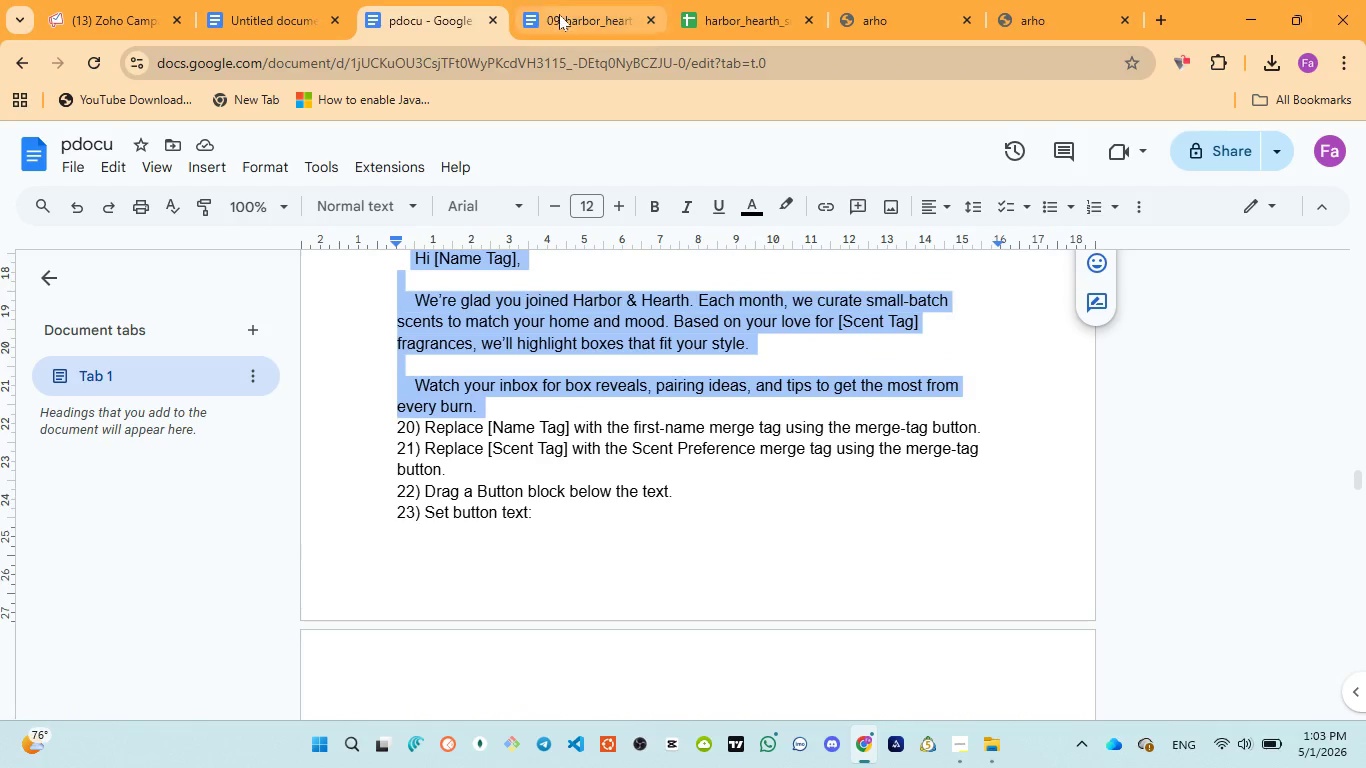 
key(Backspace)
 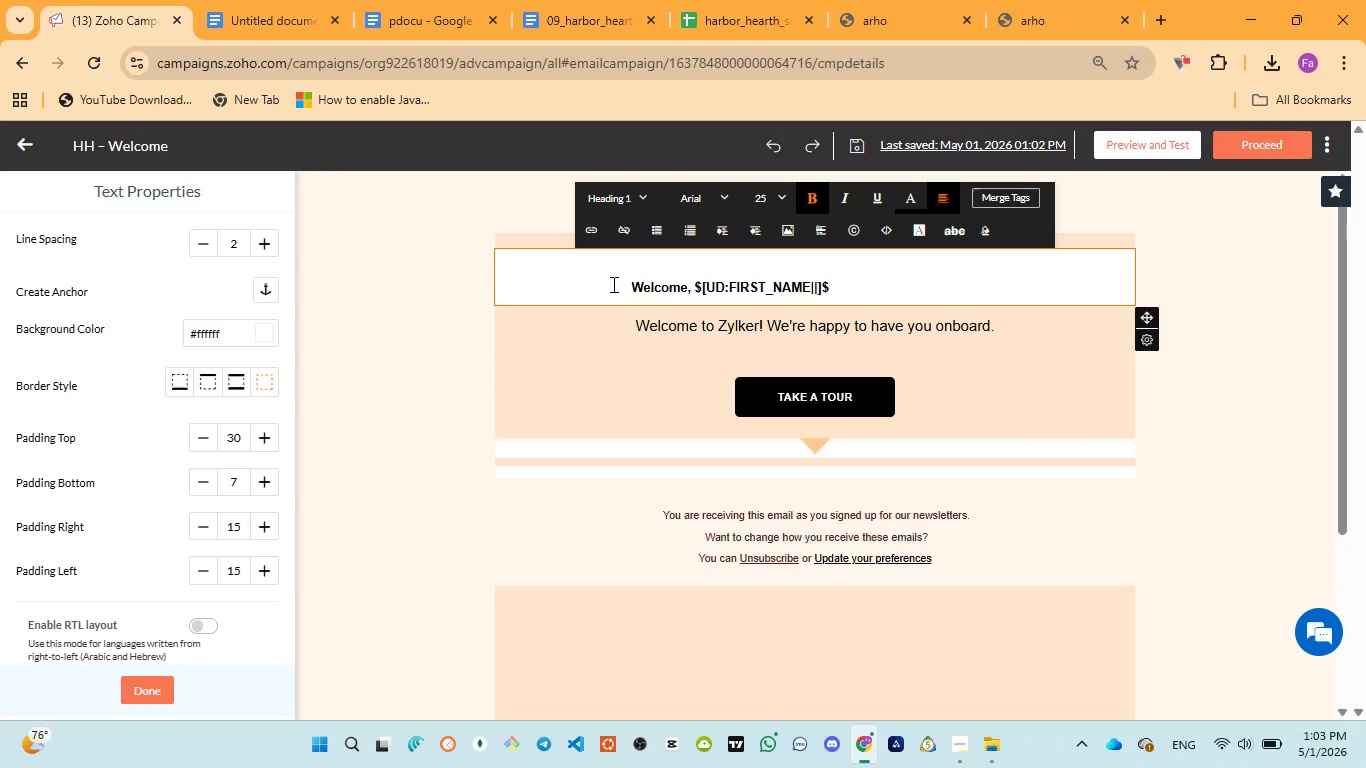 
left_click([626, 288])
 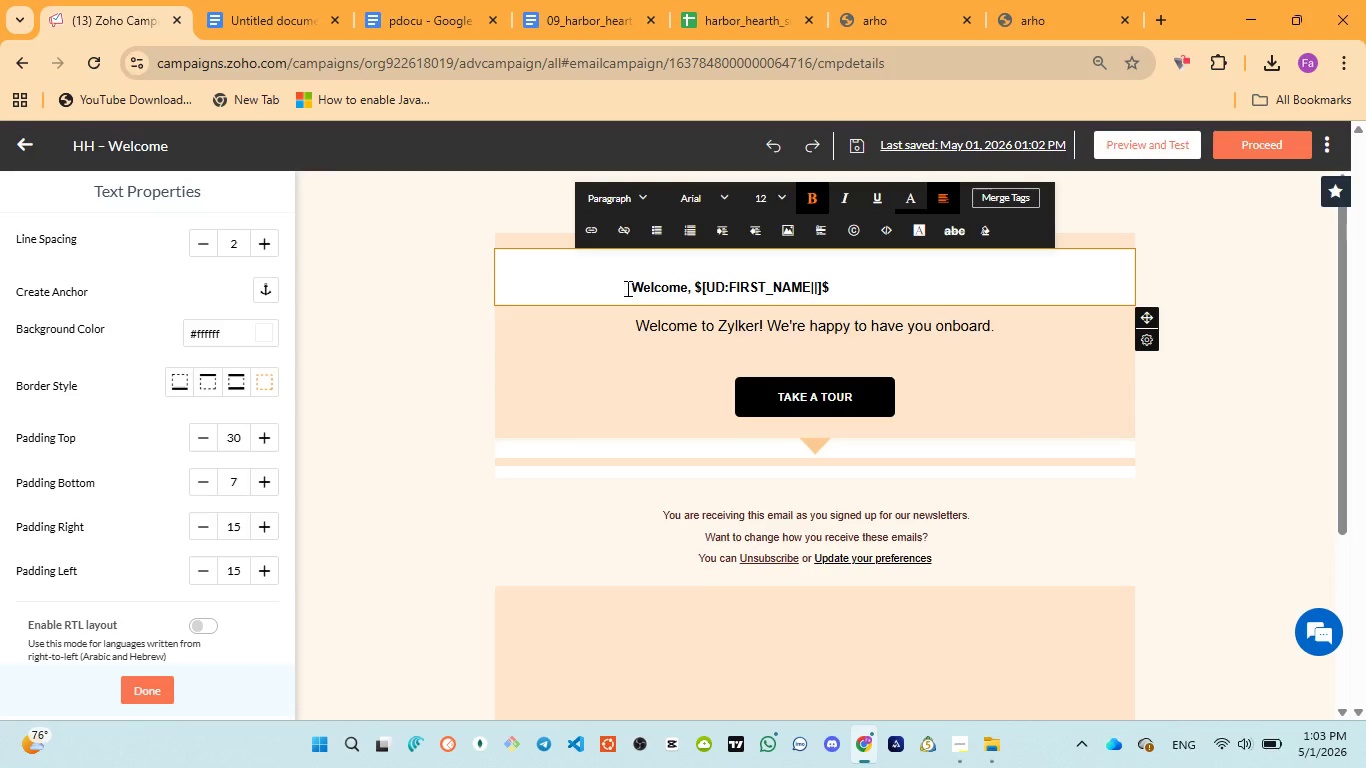 
key(Backspace)
 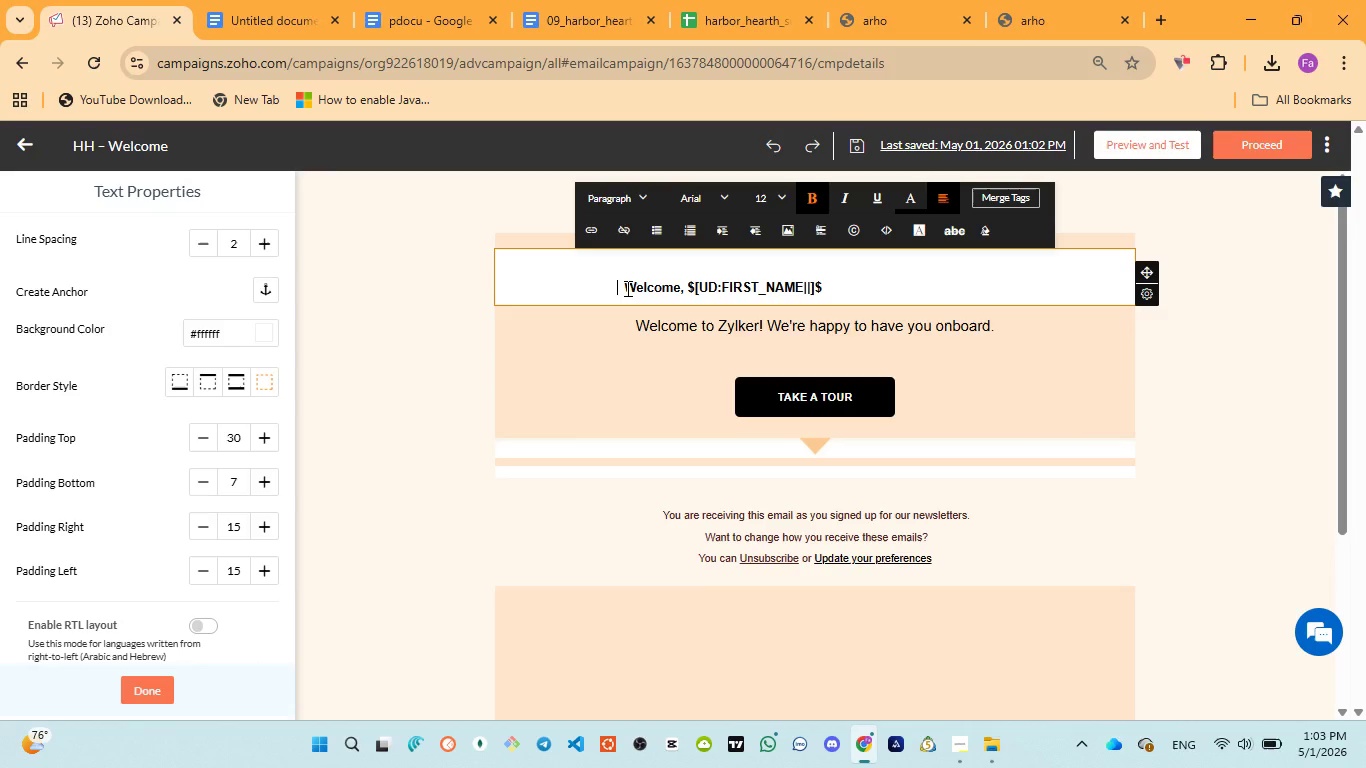 
key(Backspace)
 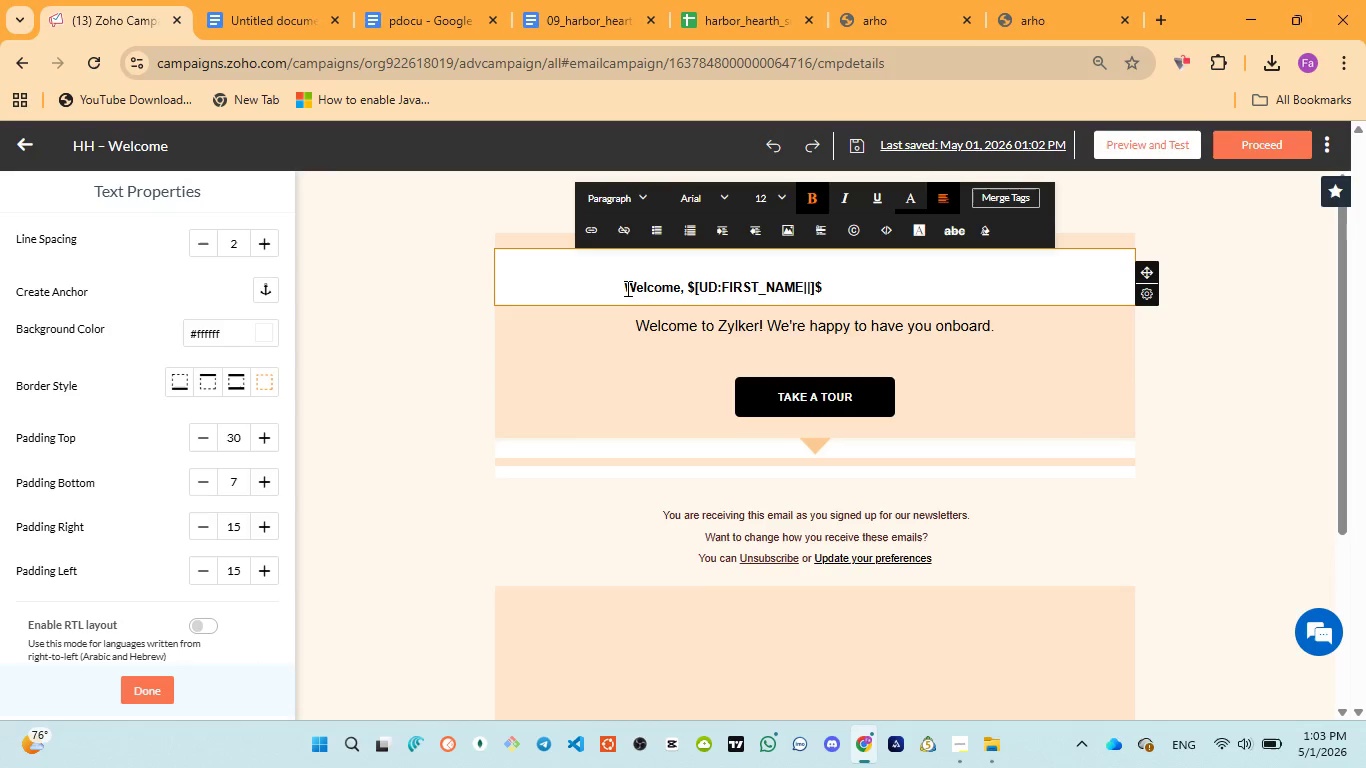 
hold_key(key=Backspace, duration=1.5)
 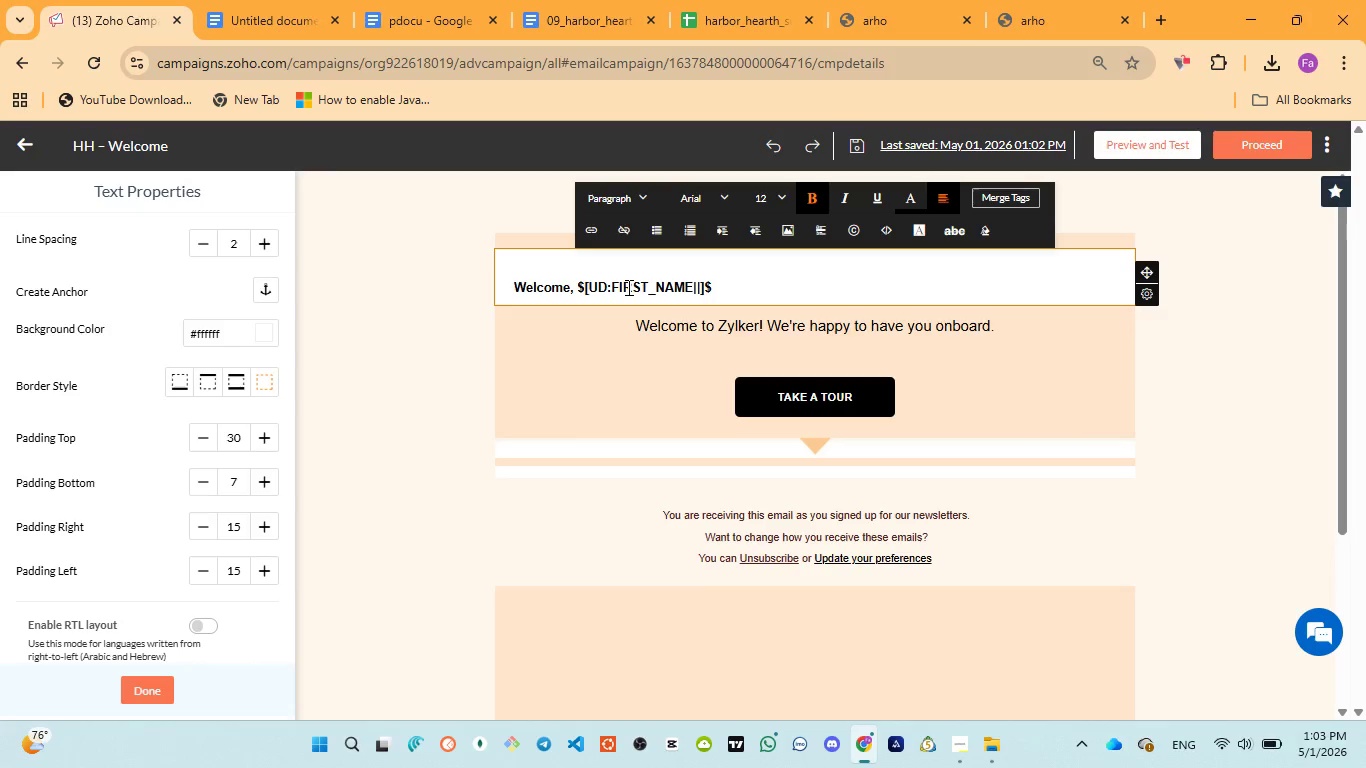 
hold_key(key=Backspace, duration=0.62)
 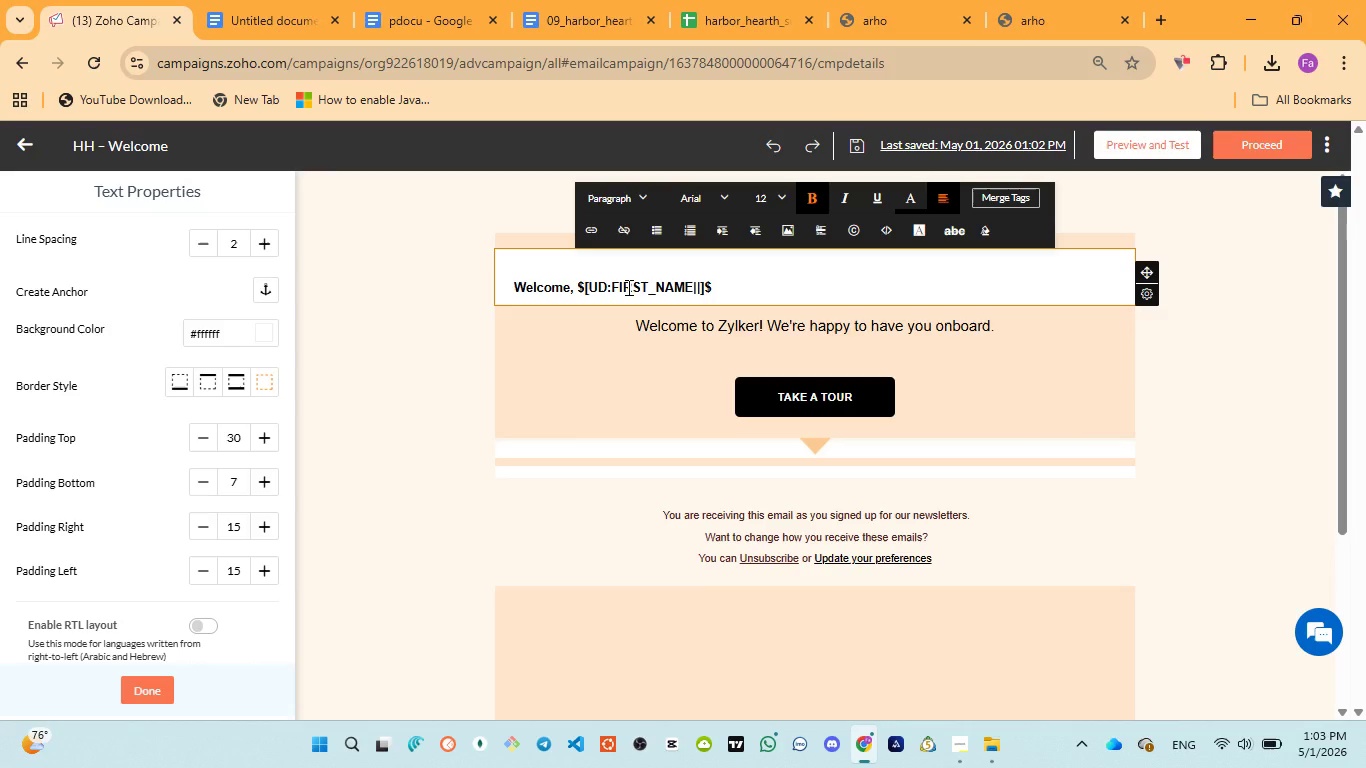 
key(Backspace)
 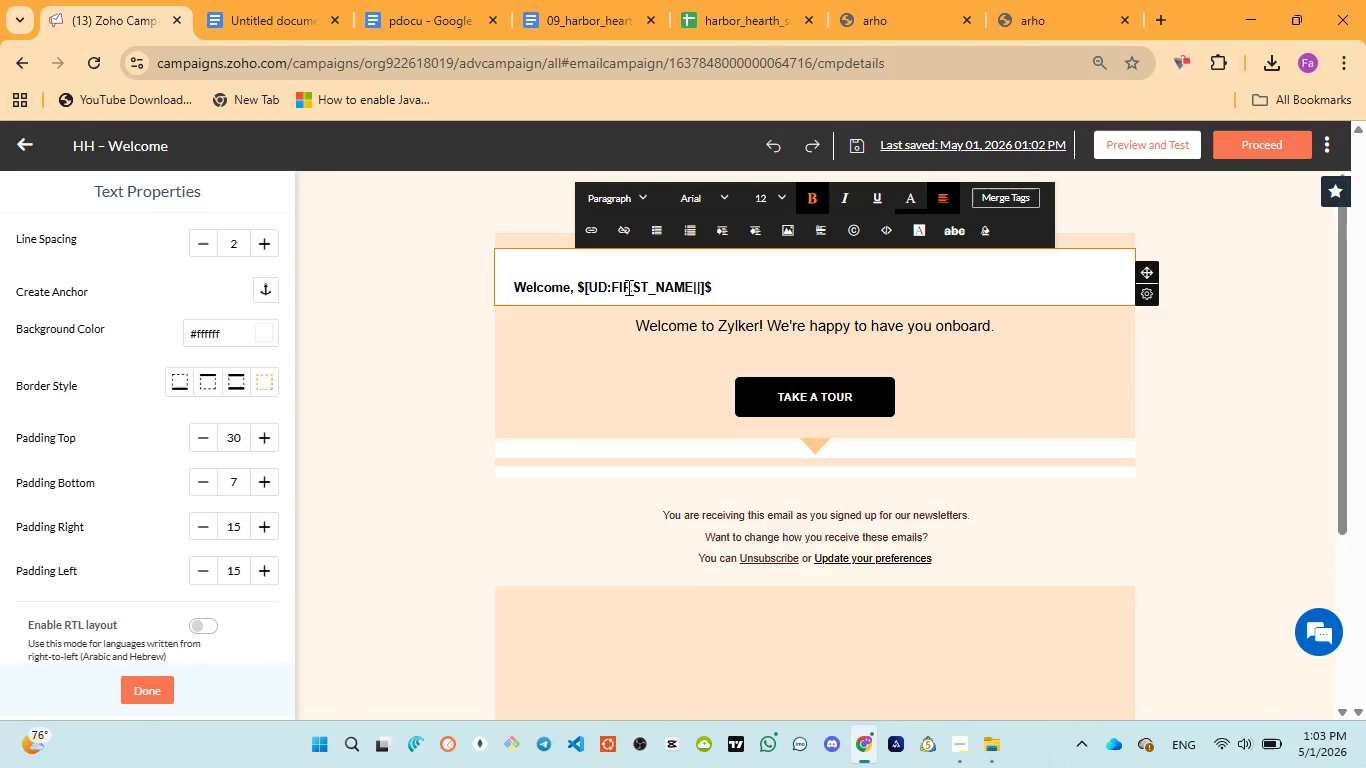 
key(Backspace)
 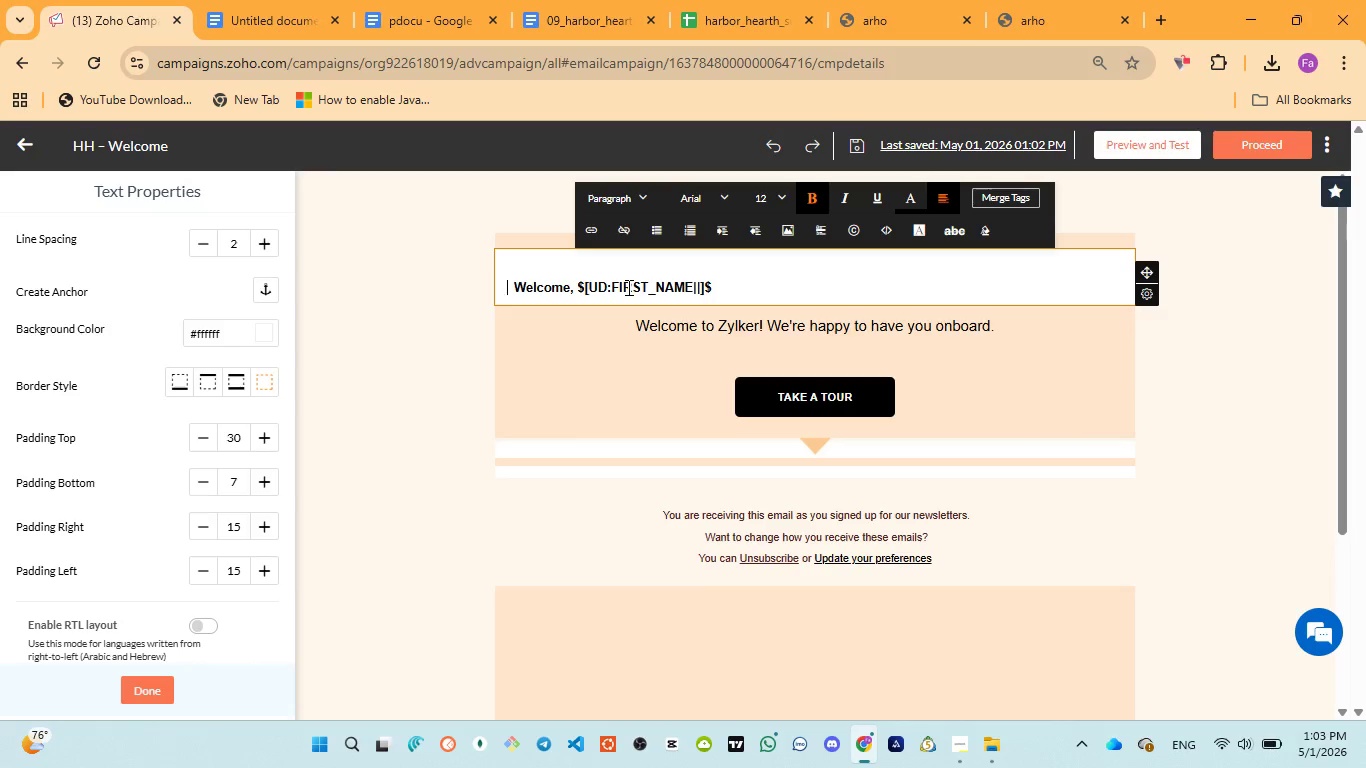 
key(Backspace)
 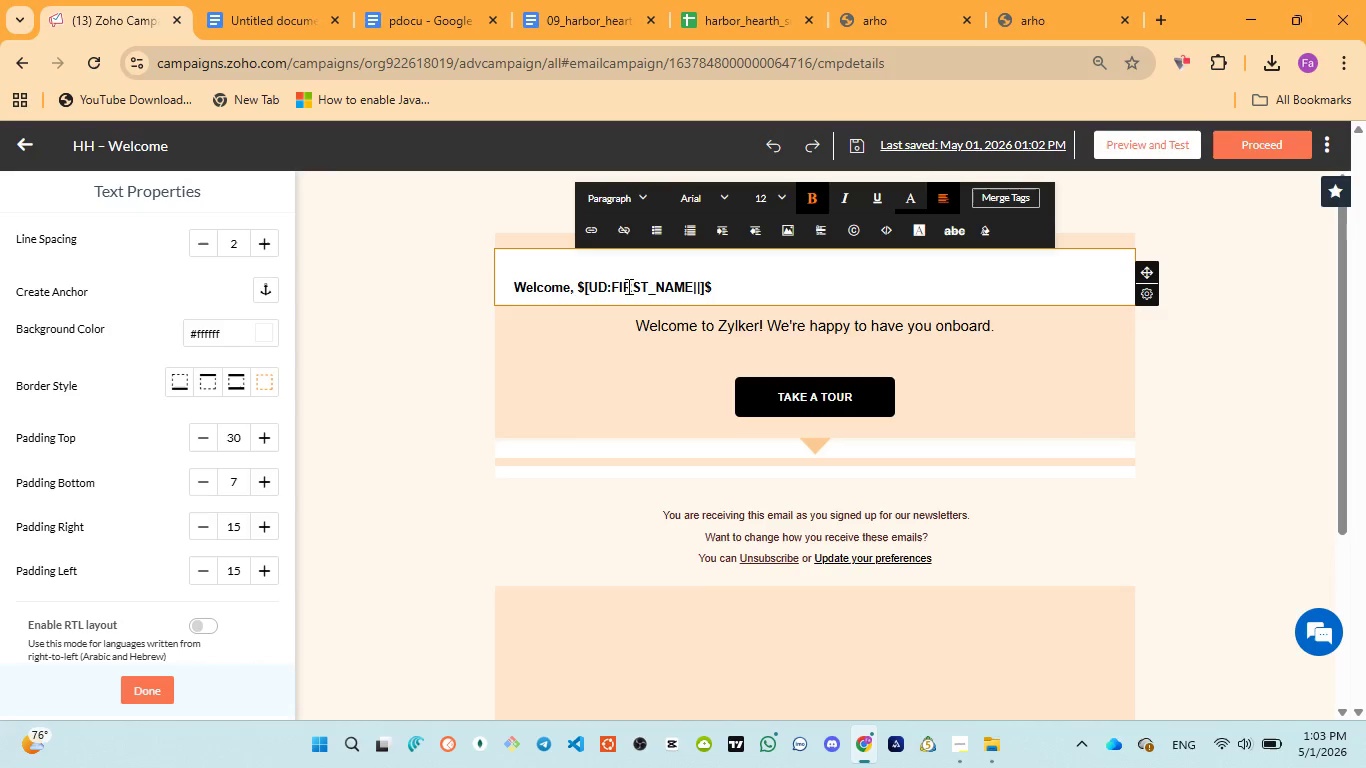 
hold_key(key=Space, duration=0.83)
 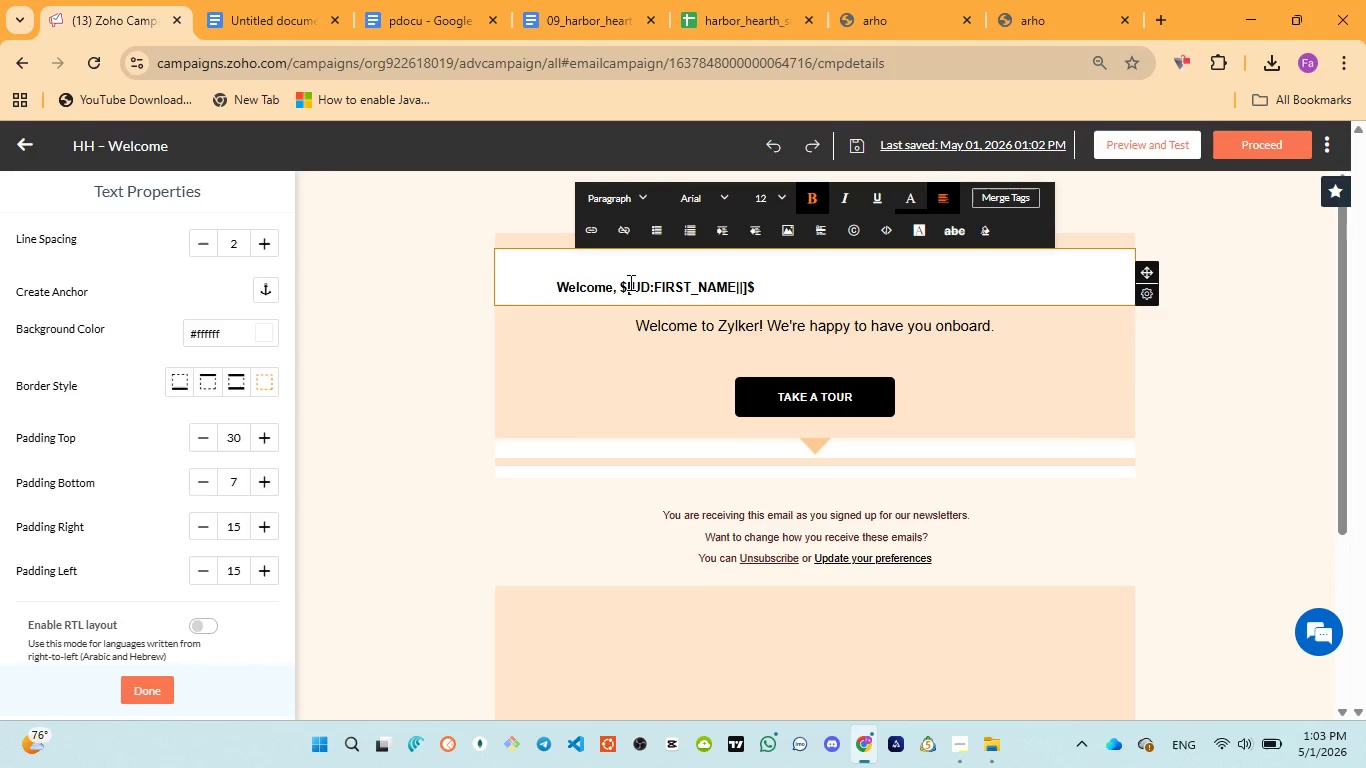 
hold_key(key=Space, duration=0.64)
 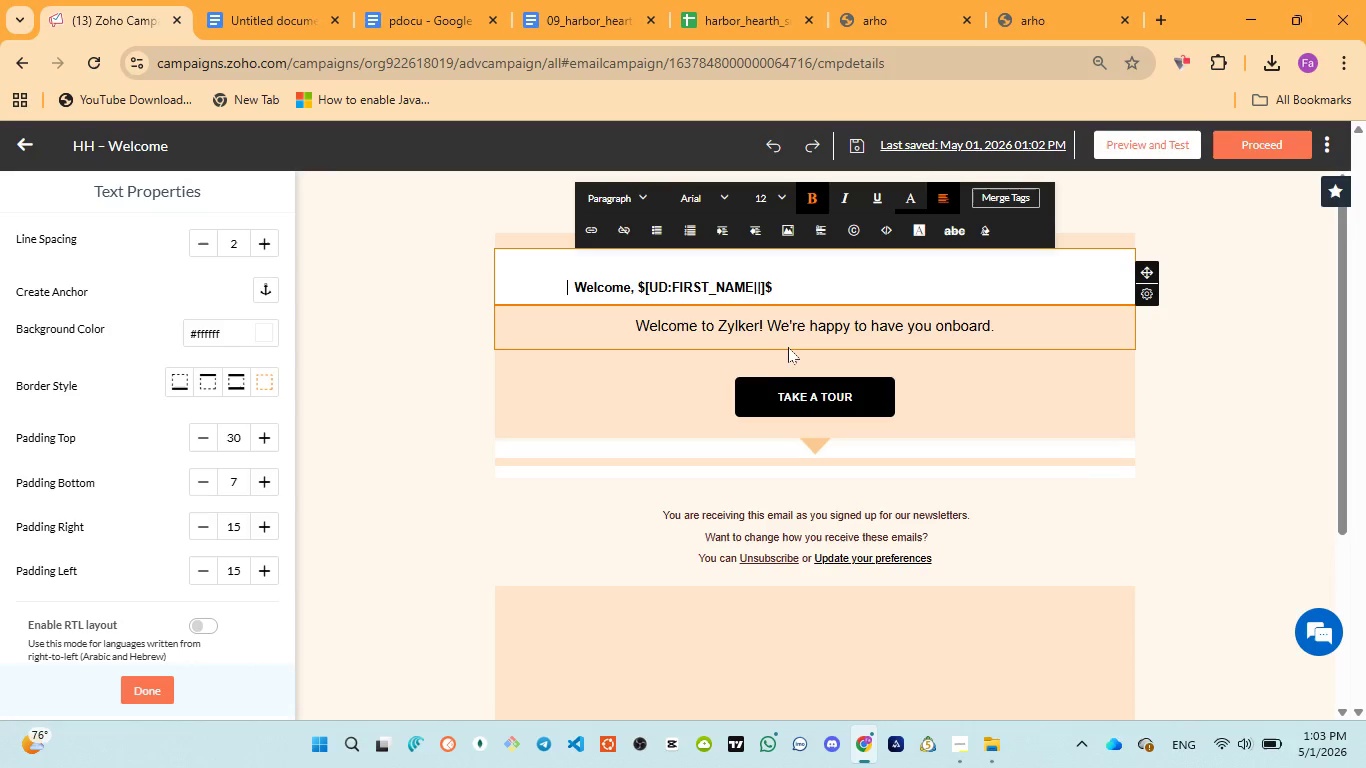 
left_click([785, 337])
 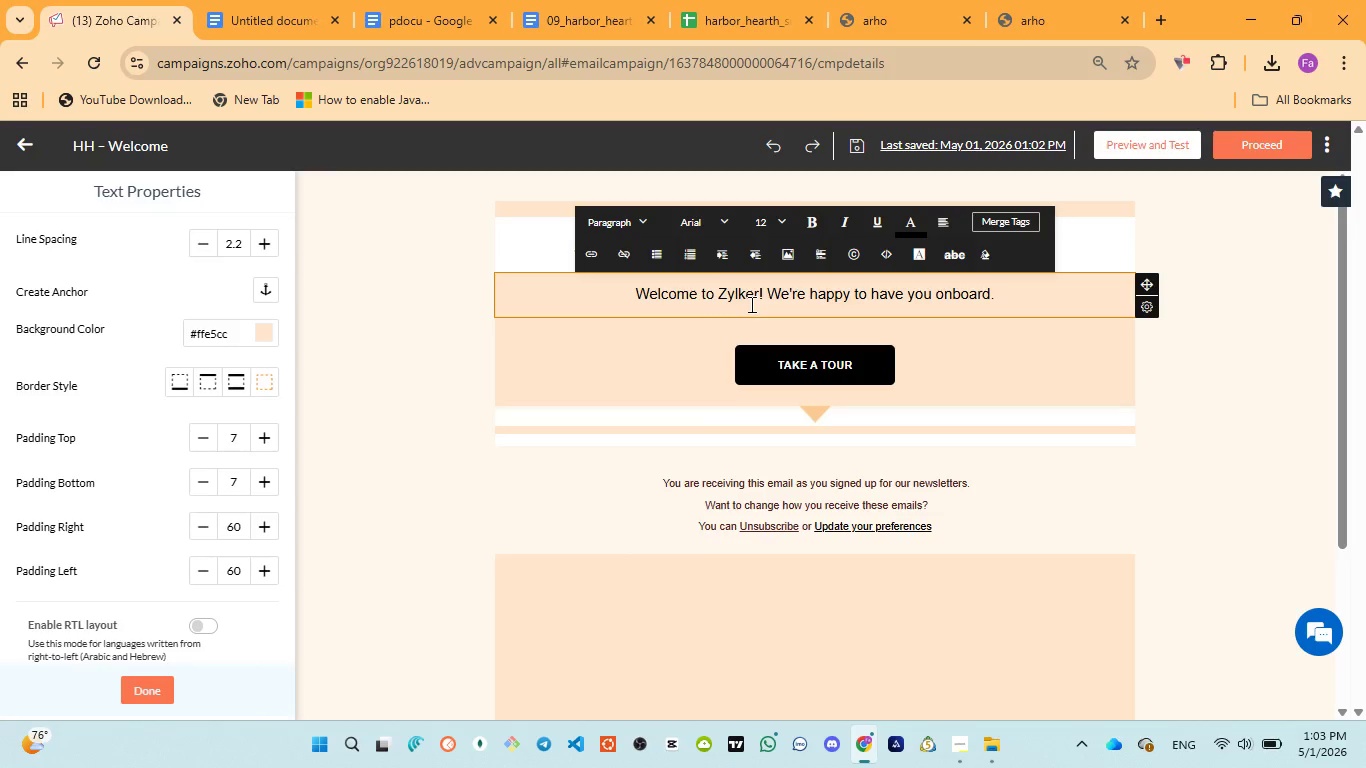 
key(Control+ControlLeft)
 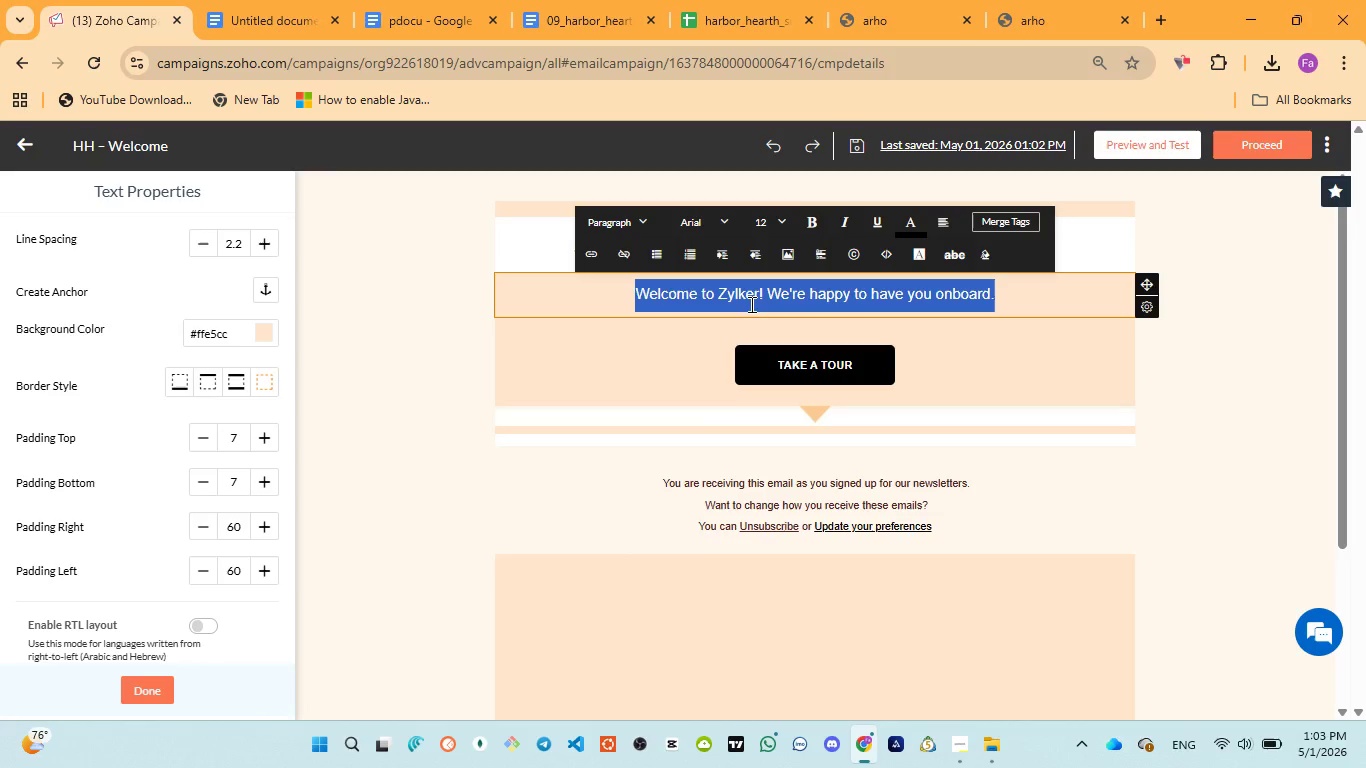 
key(Control+A)
 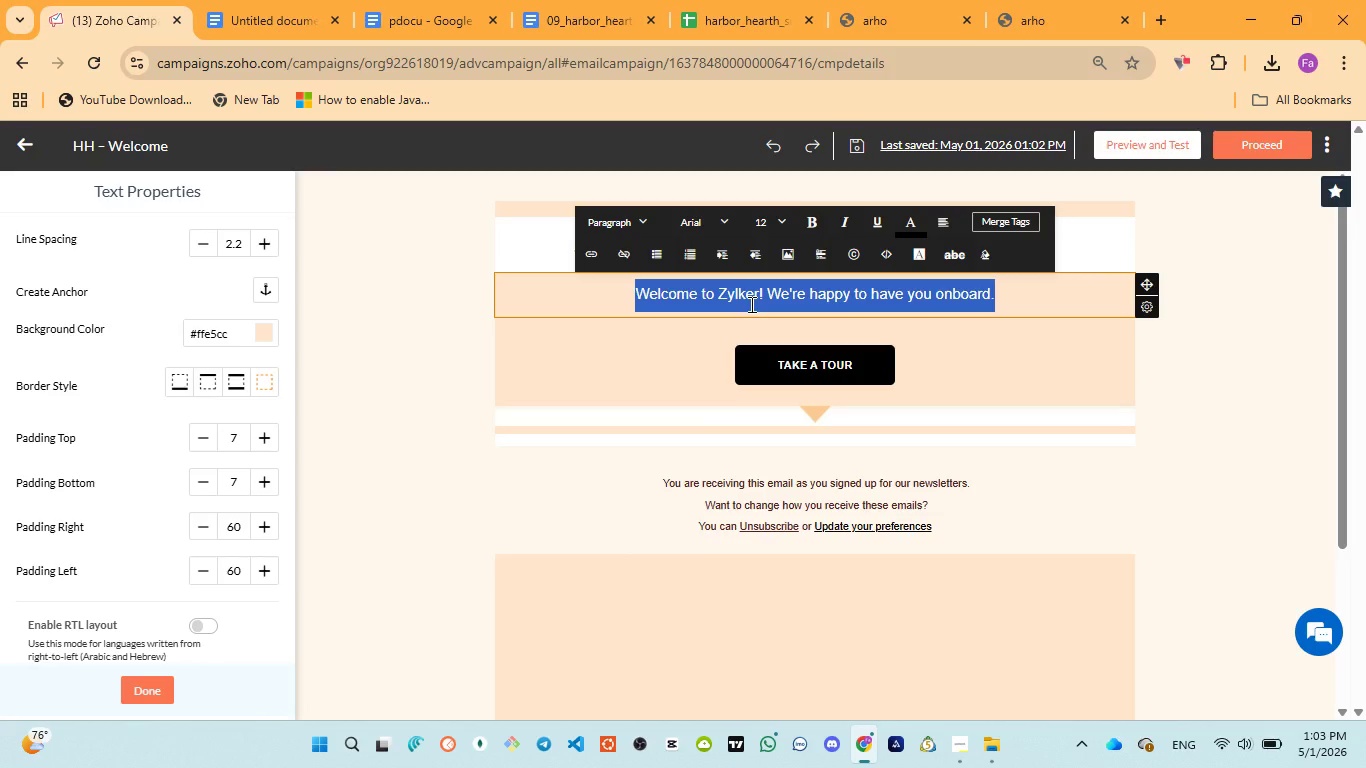 
key(Control+V)
 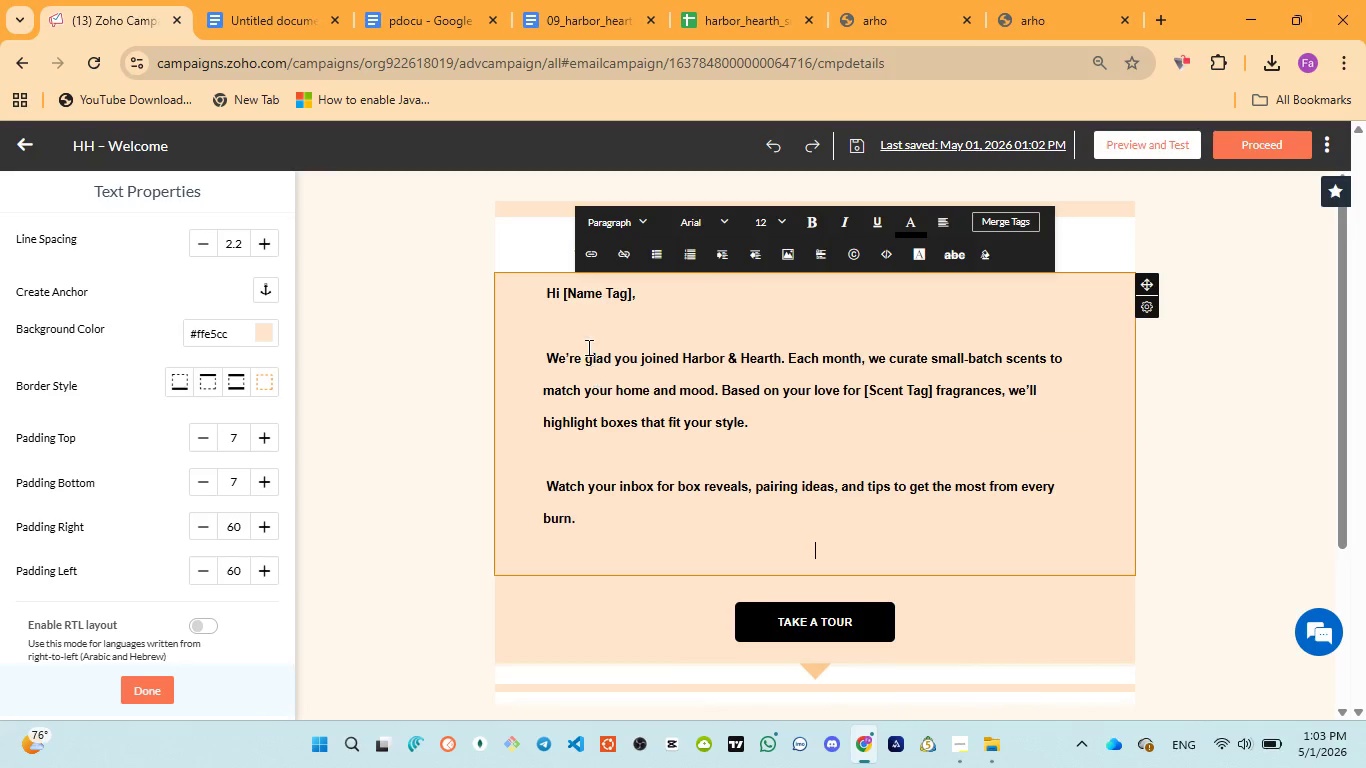 
left_click([572, 332])
 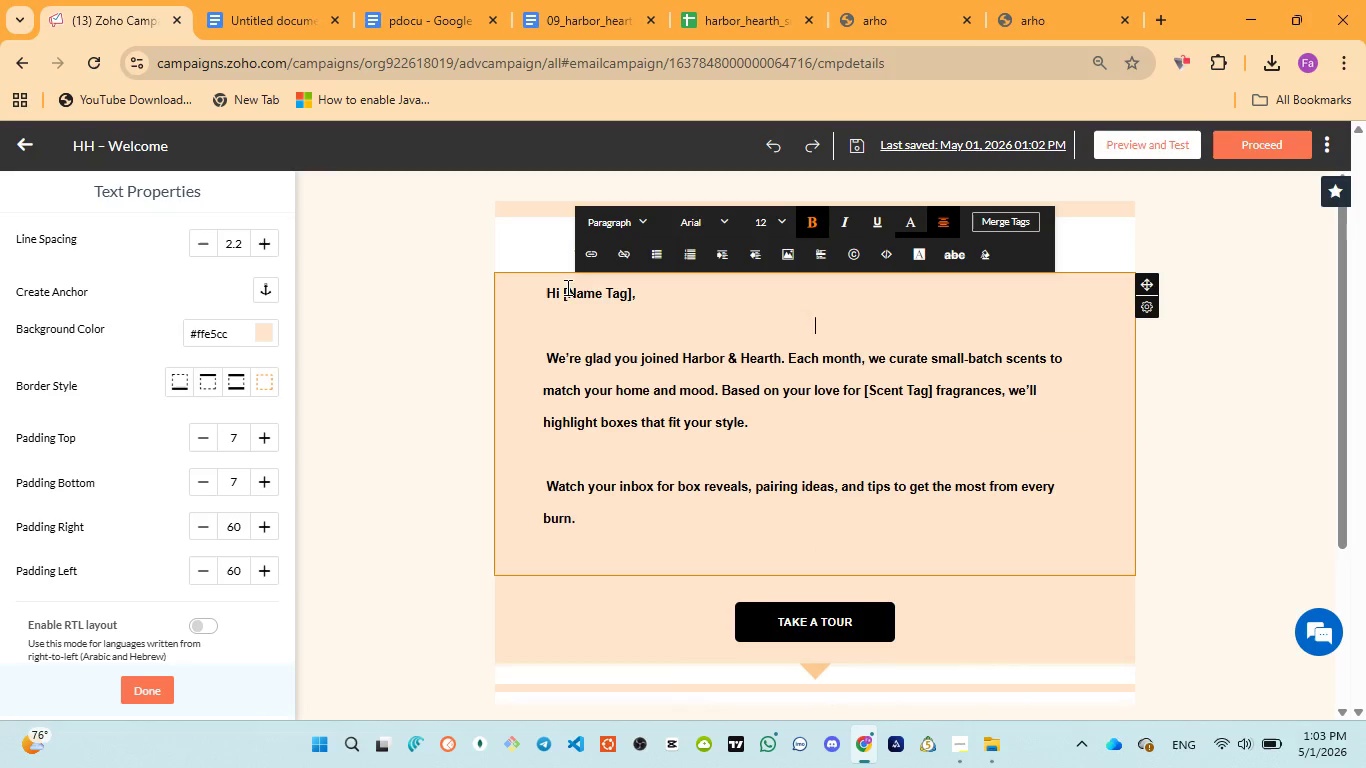 
left_click_drag(start_coordinate=[564, 290], to_coordinate=[631, 292])
 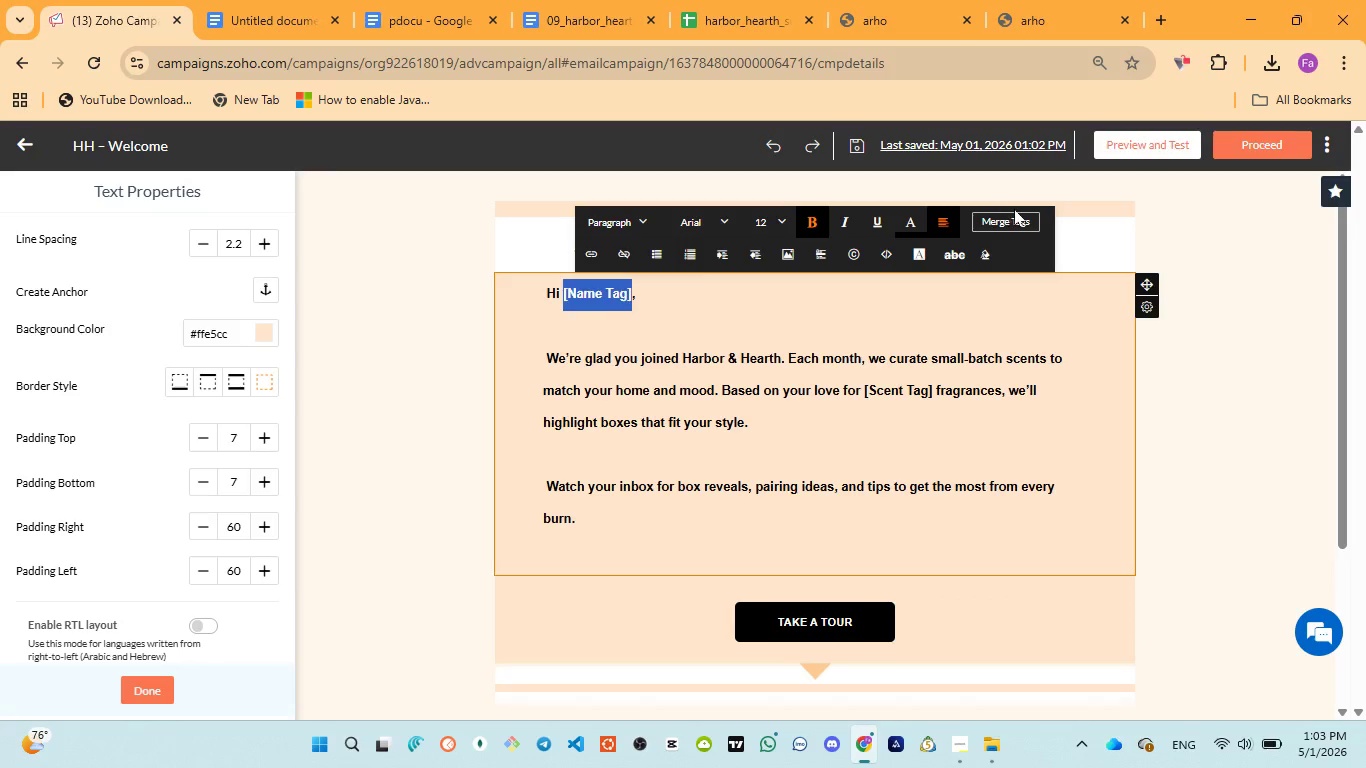 
left_click([1014, 225])
 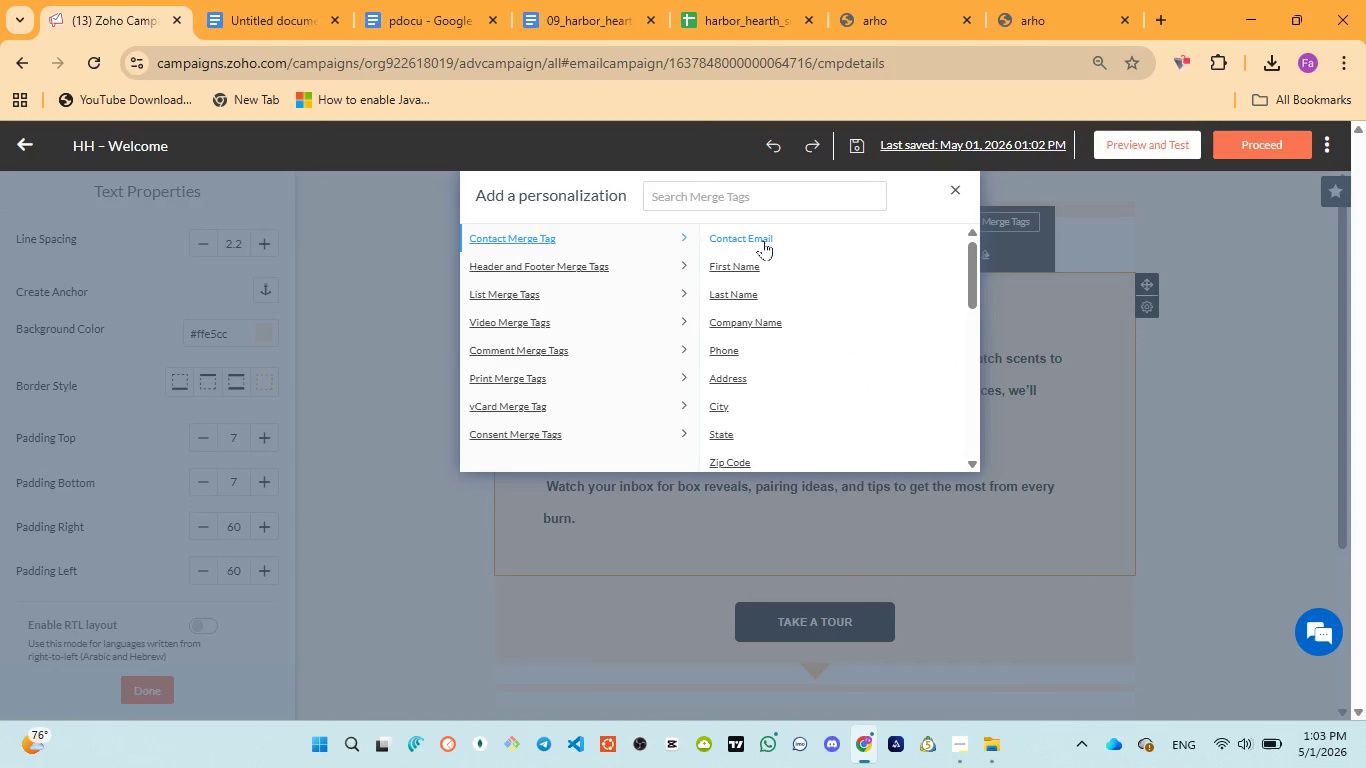 
mouse_move([774, 277])
 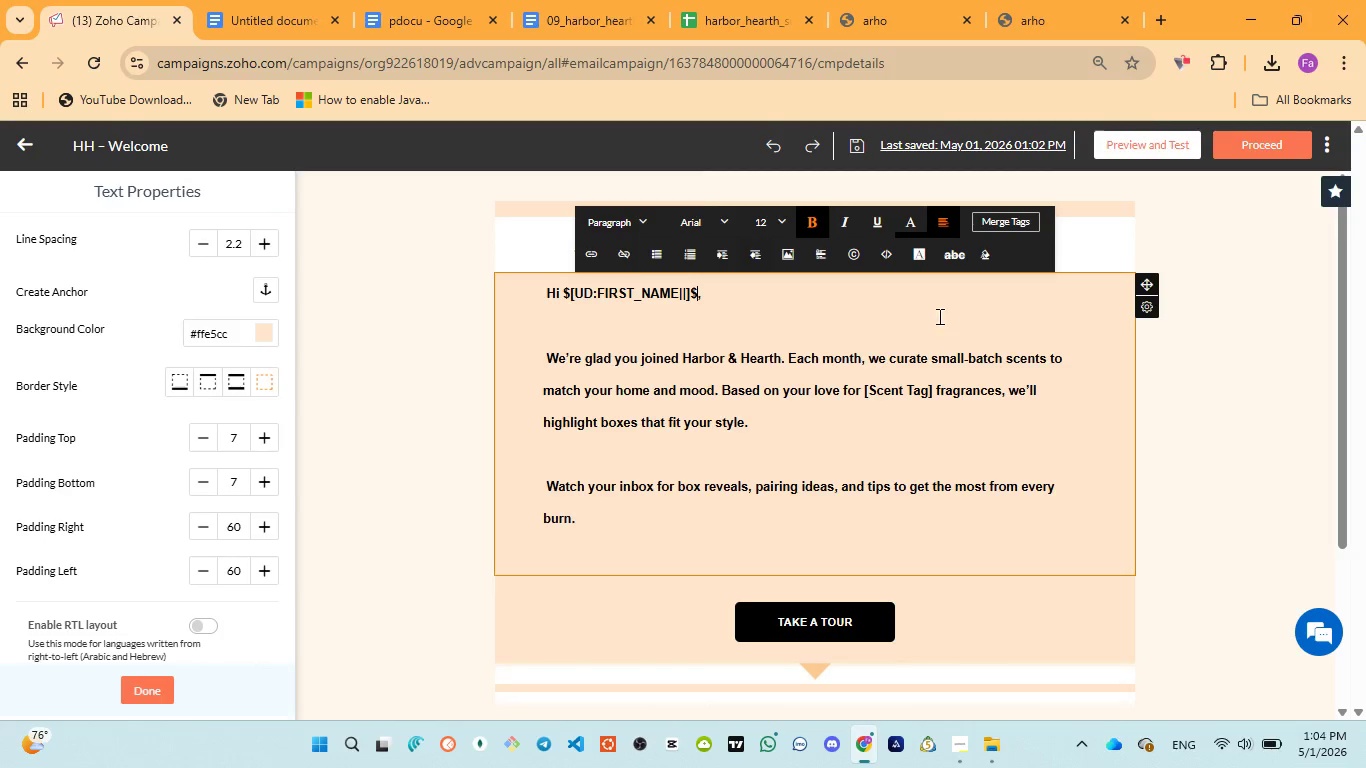 
left_click([941, 317])
 